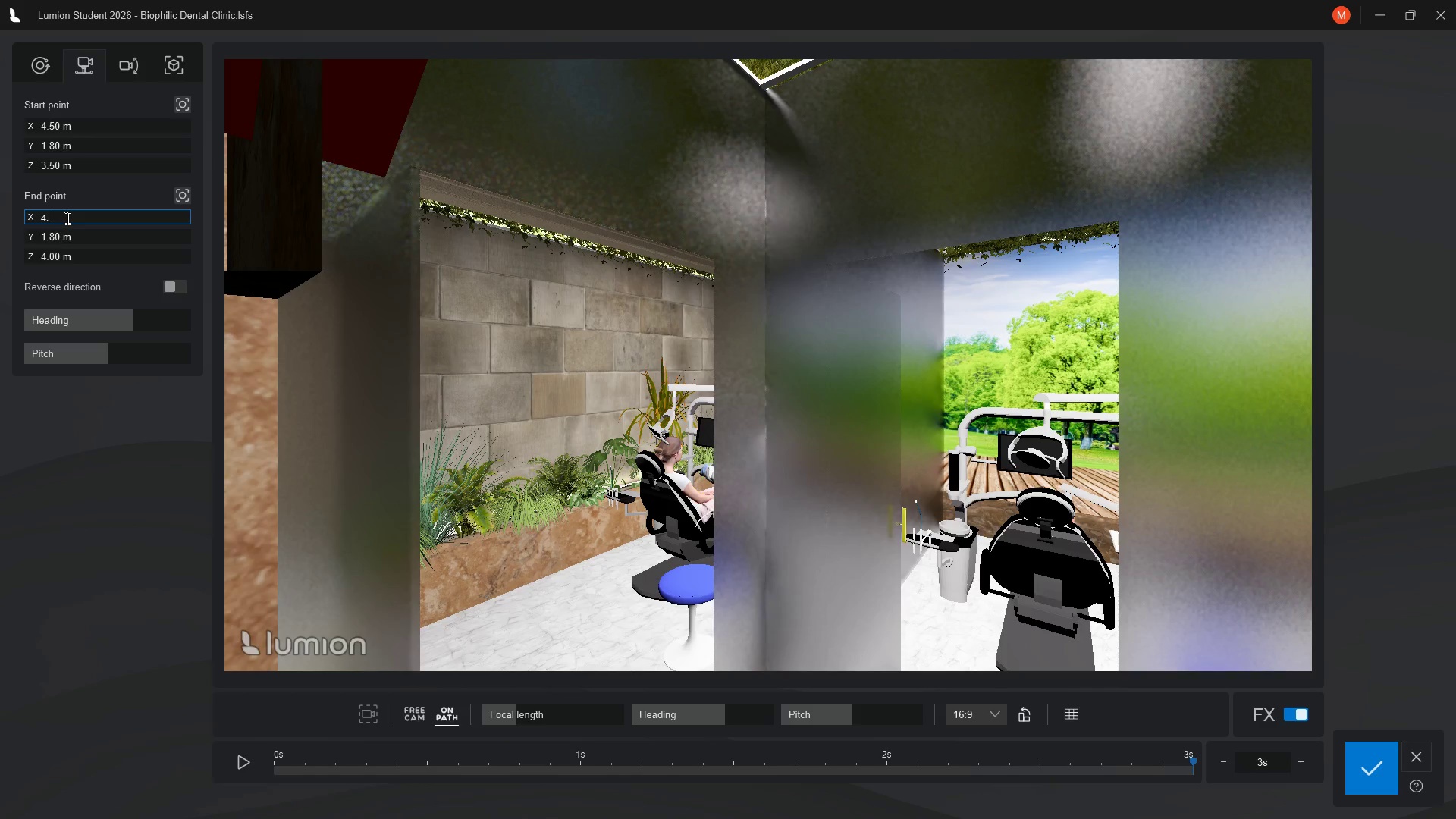 
key(2)
 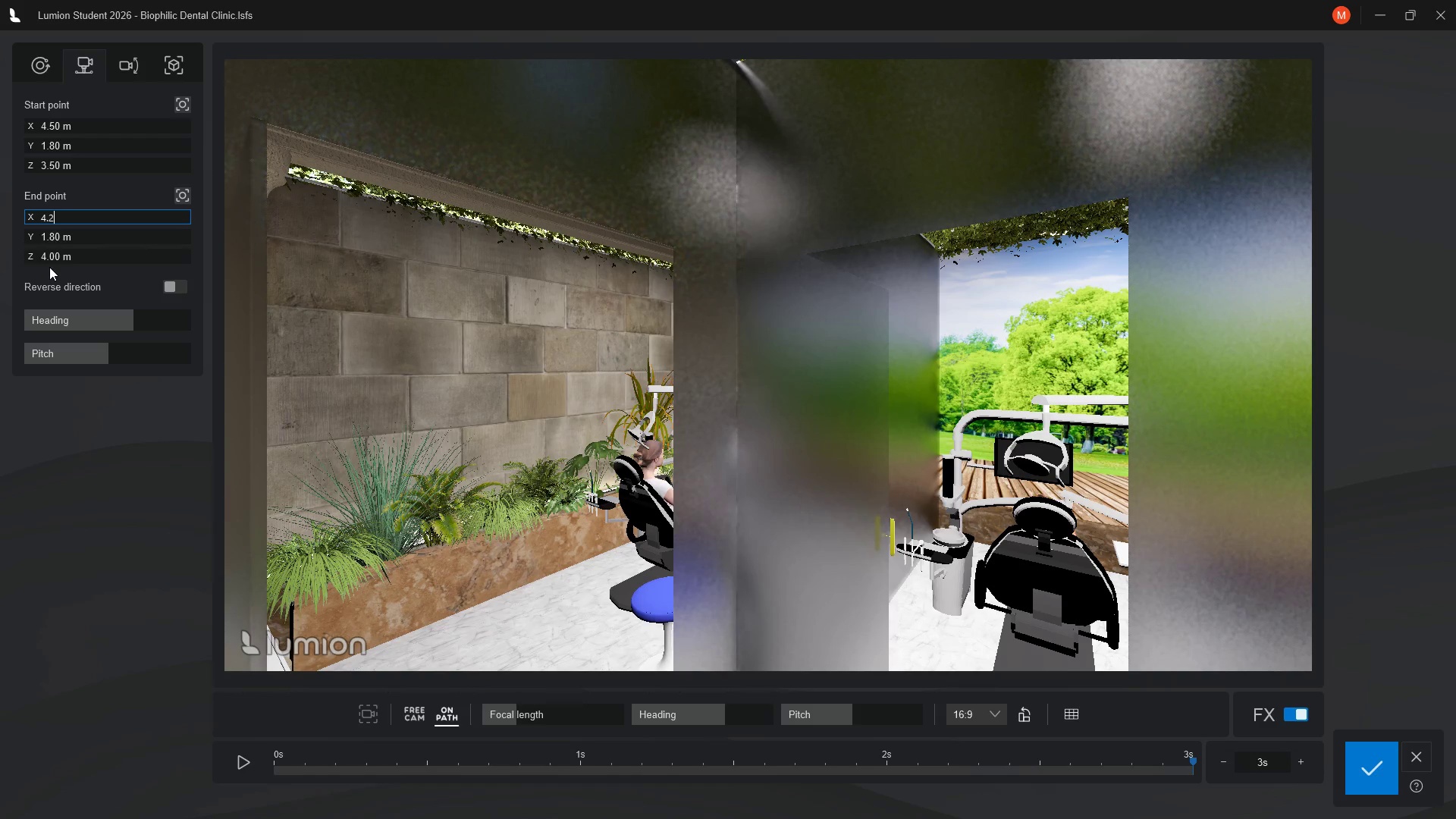 
wait(5.48)
 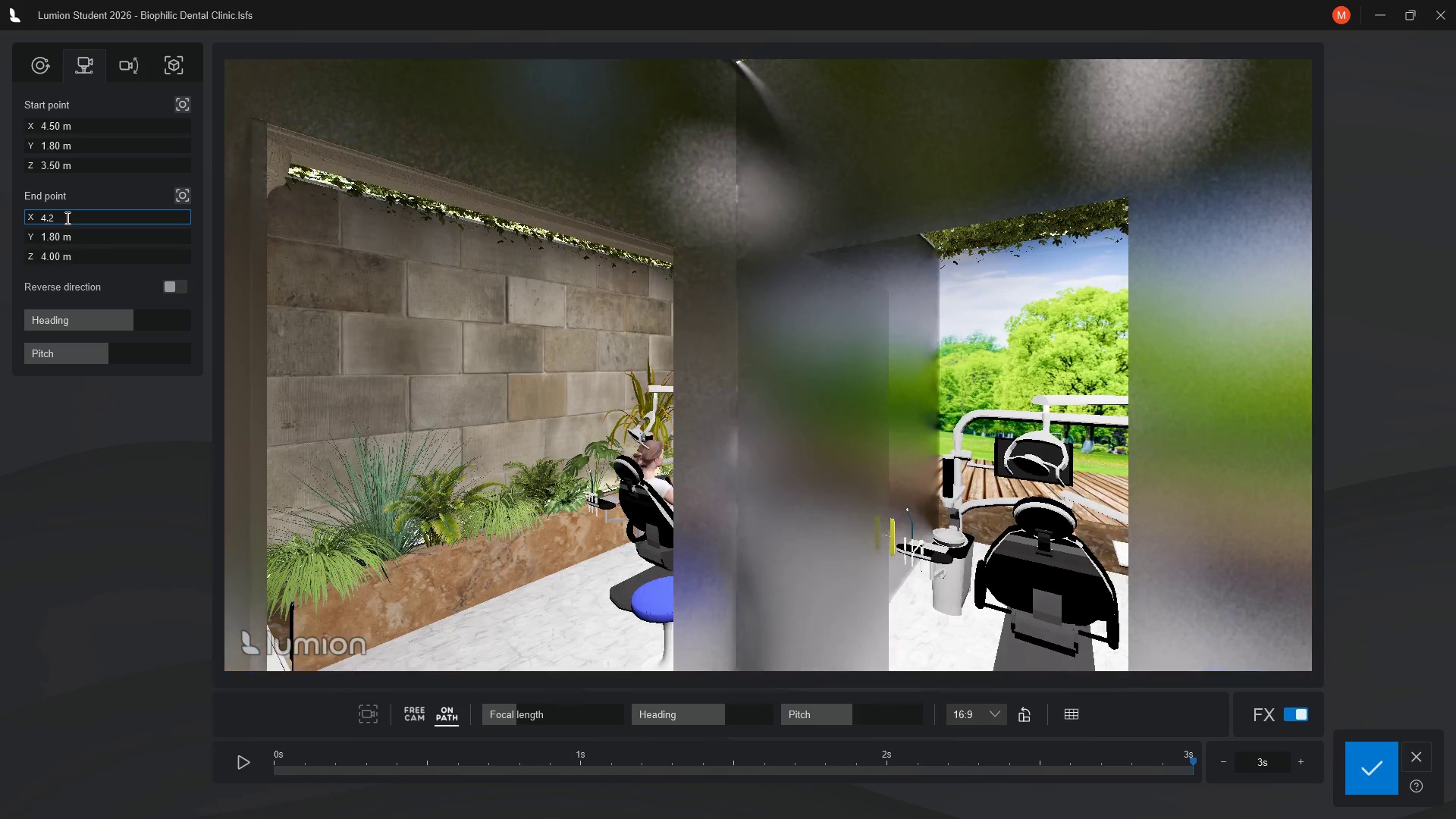 
left_click([49, 254])
 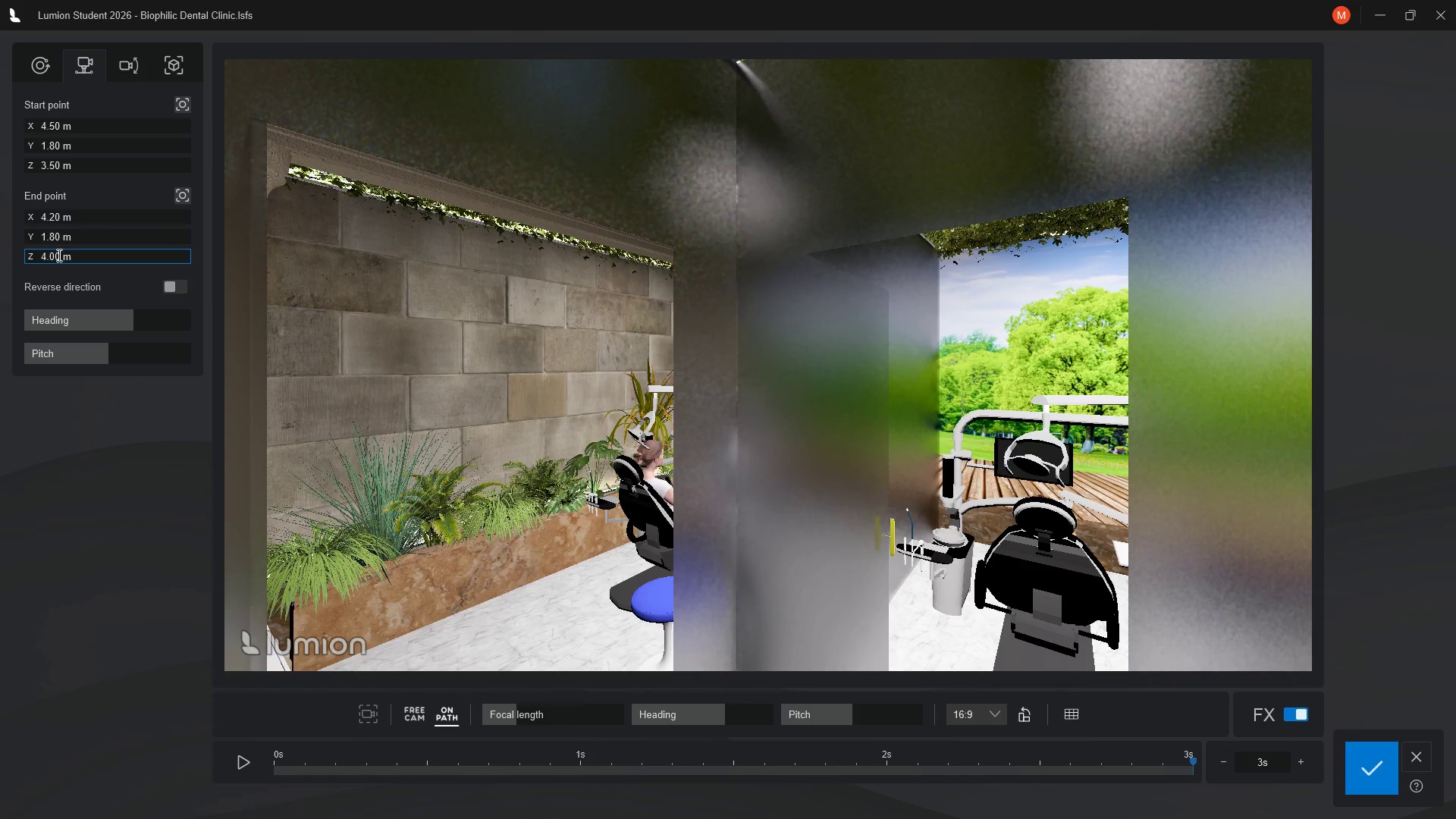 
double_click([56, 255])
 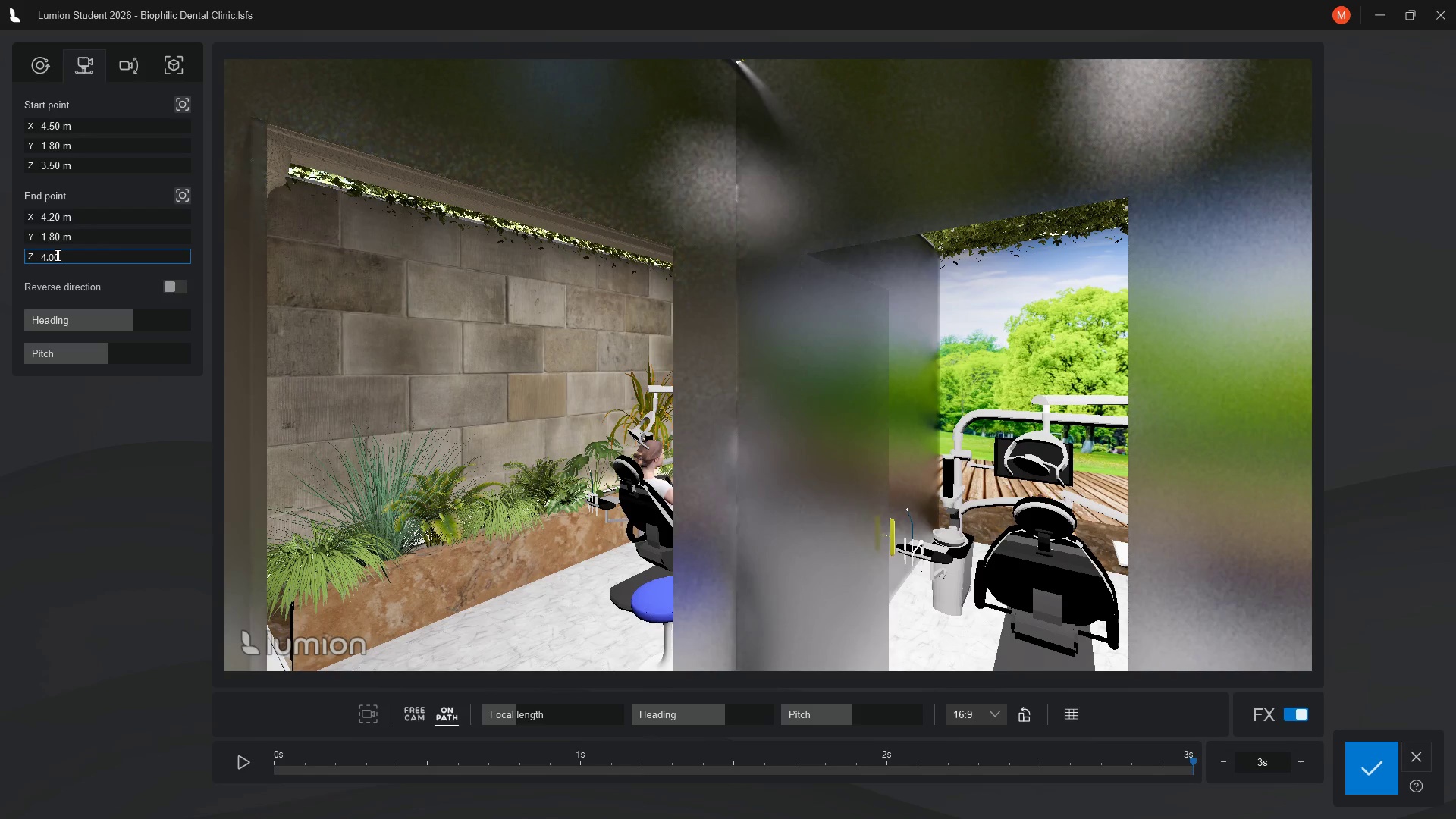 
left_click([56, 255])
 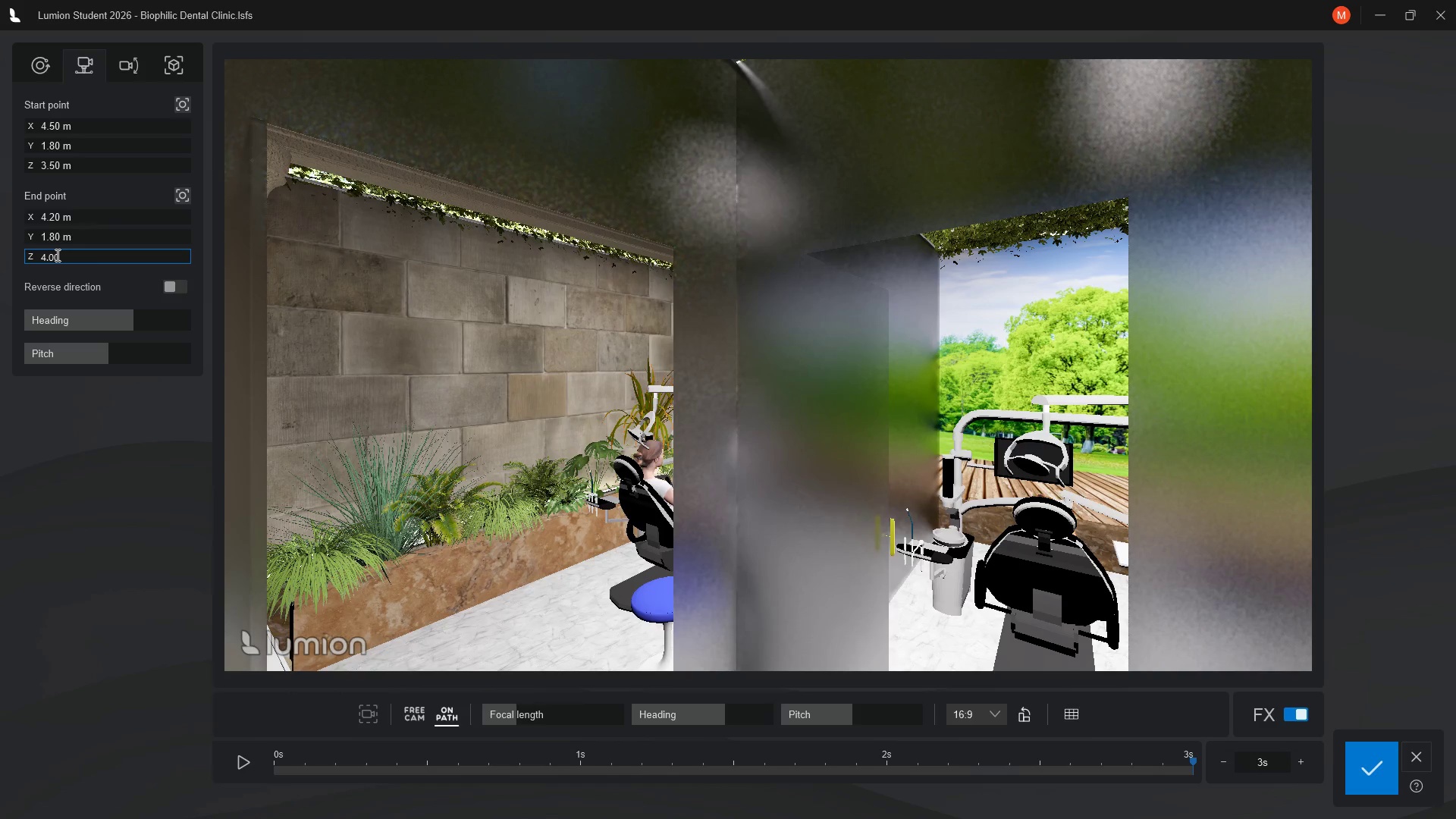 
left_click_drag(start_coordinate=[56, 255], to_coordinate=[29, 256])
 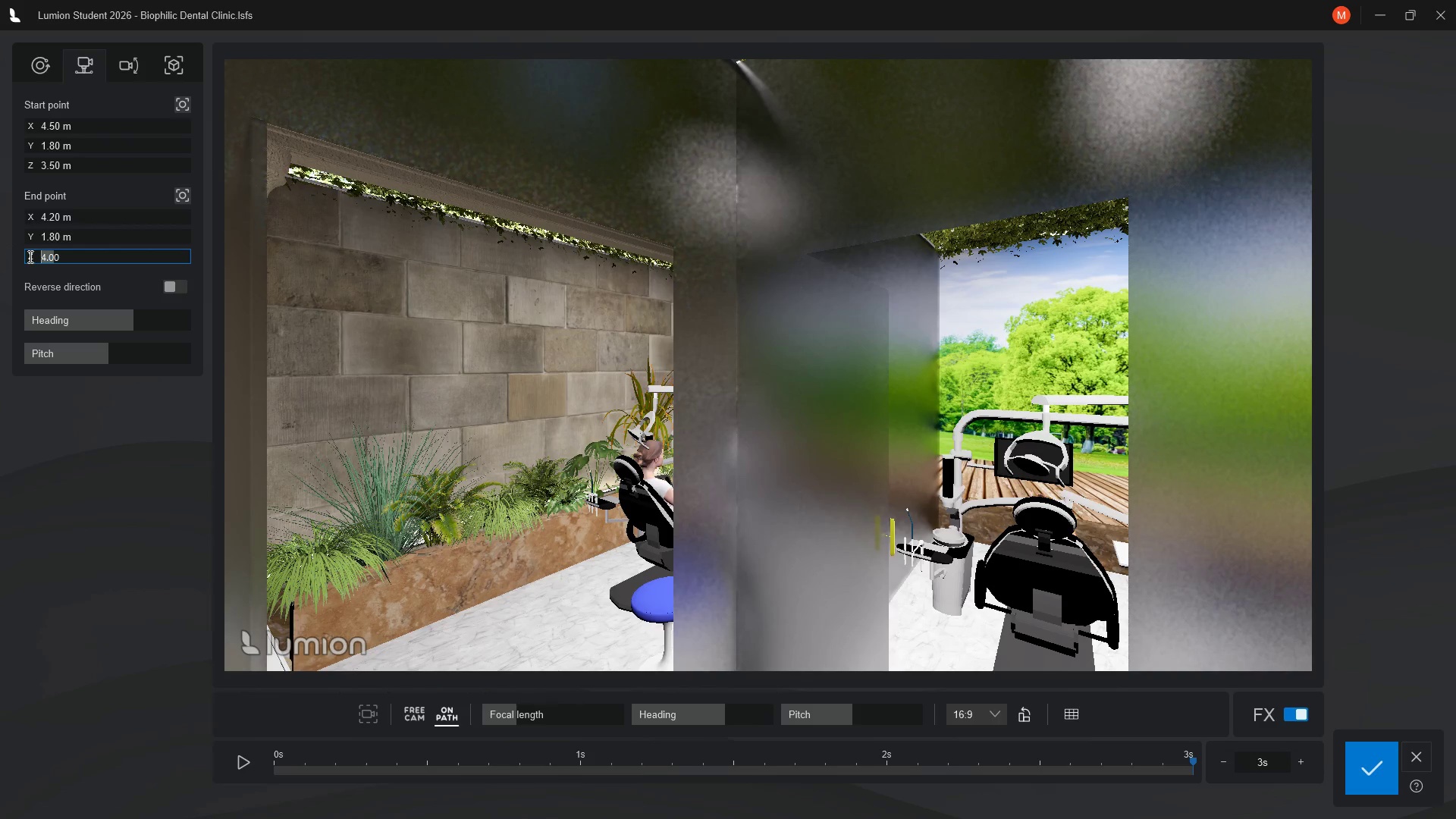 
key(2)
 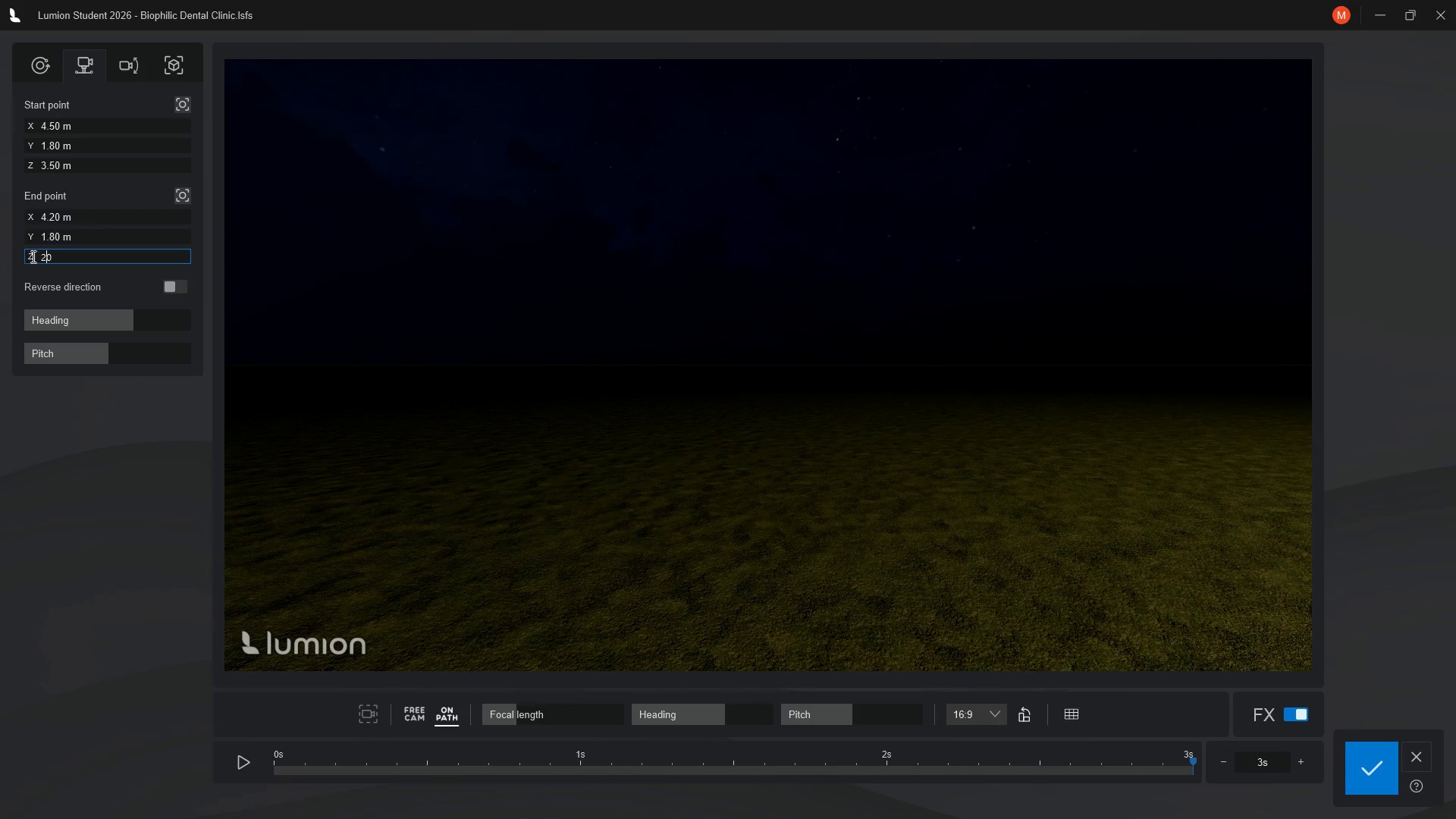 
left_click_drag(start_coordinate=[52, 259], to_coordinate=[36, 254])
 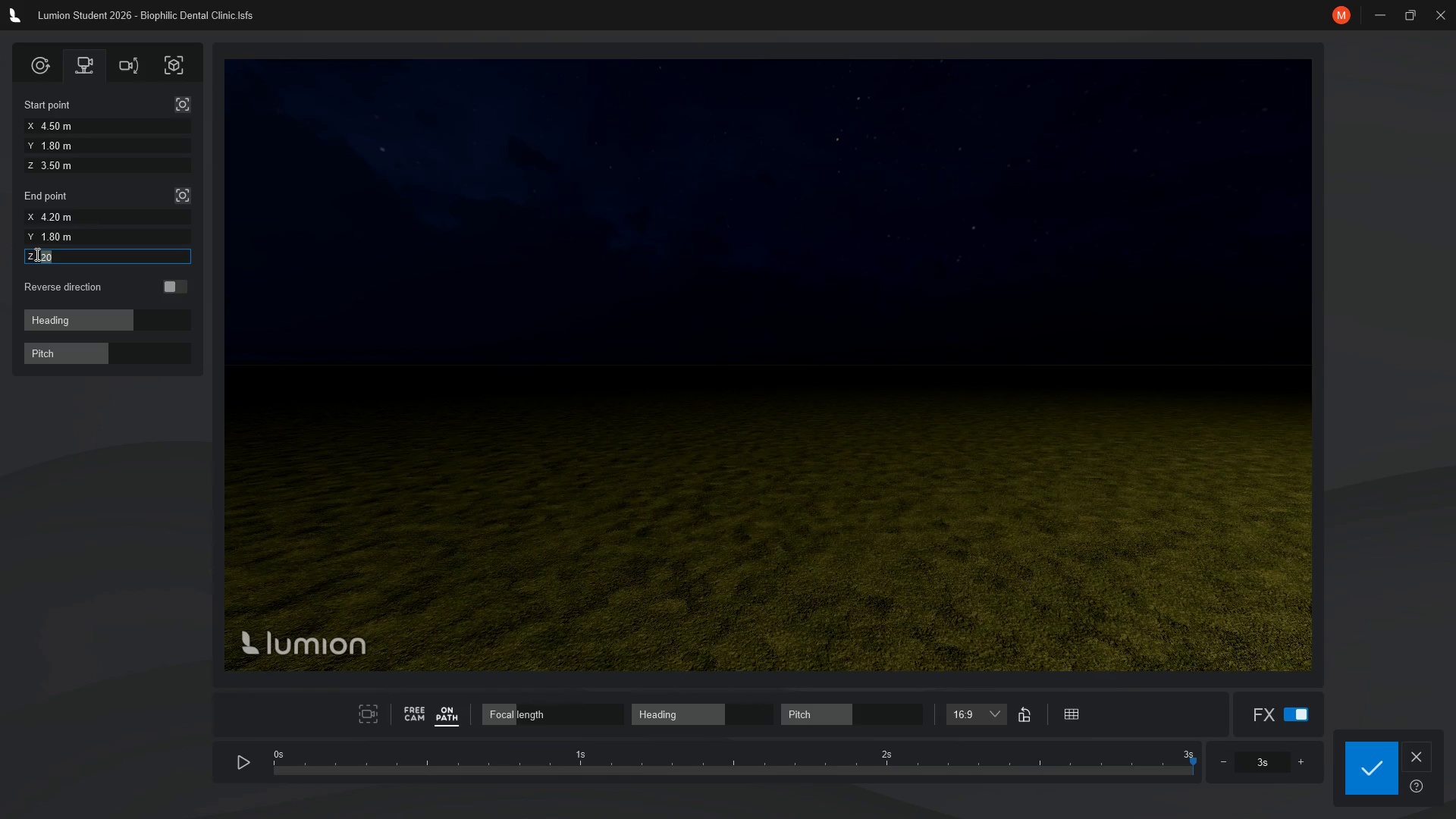 
key(5)
 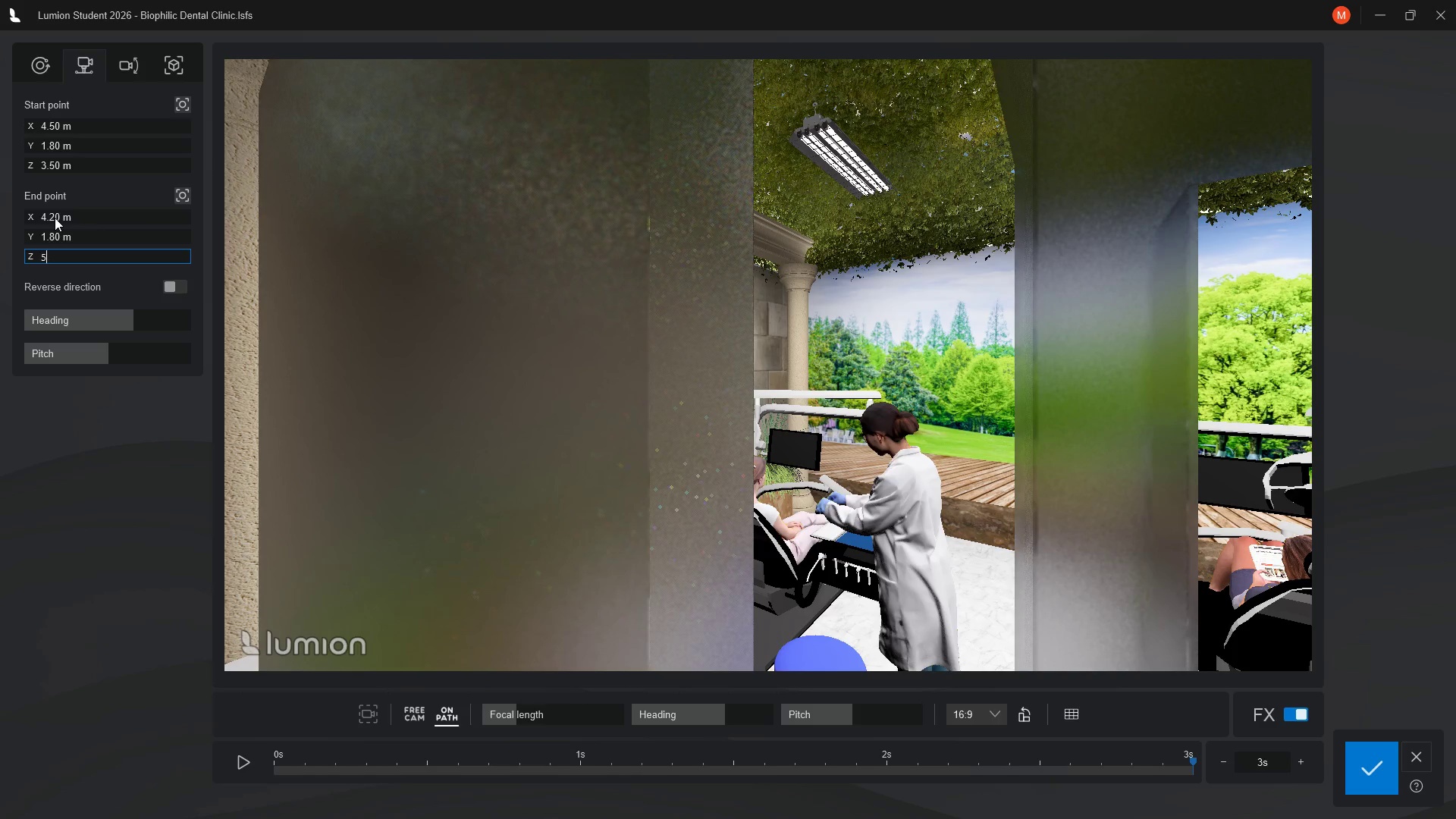 
wait(8.0)
 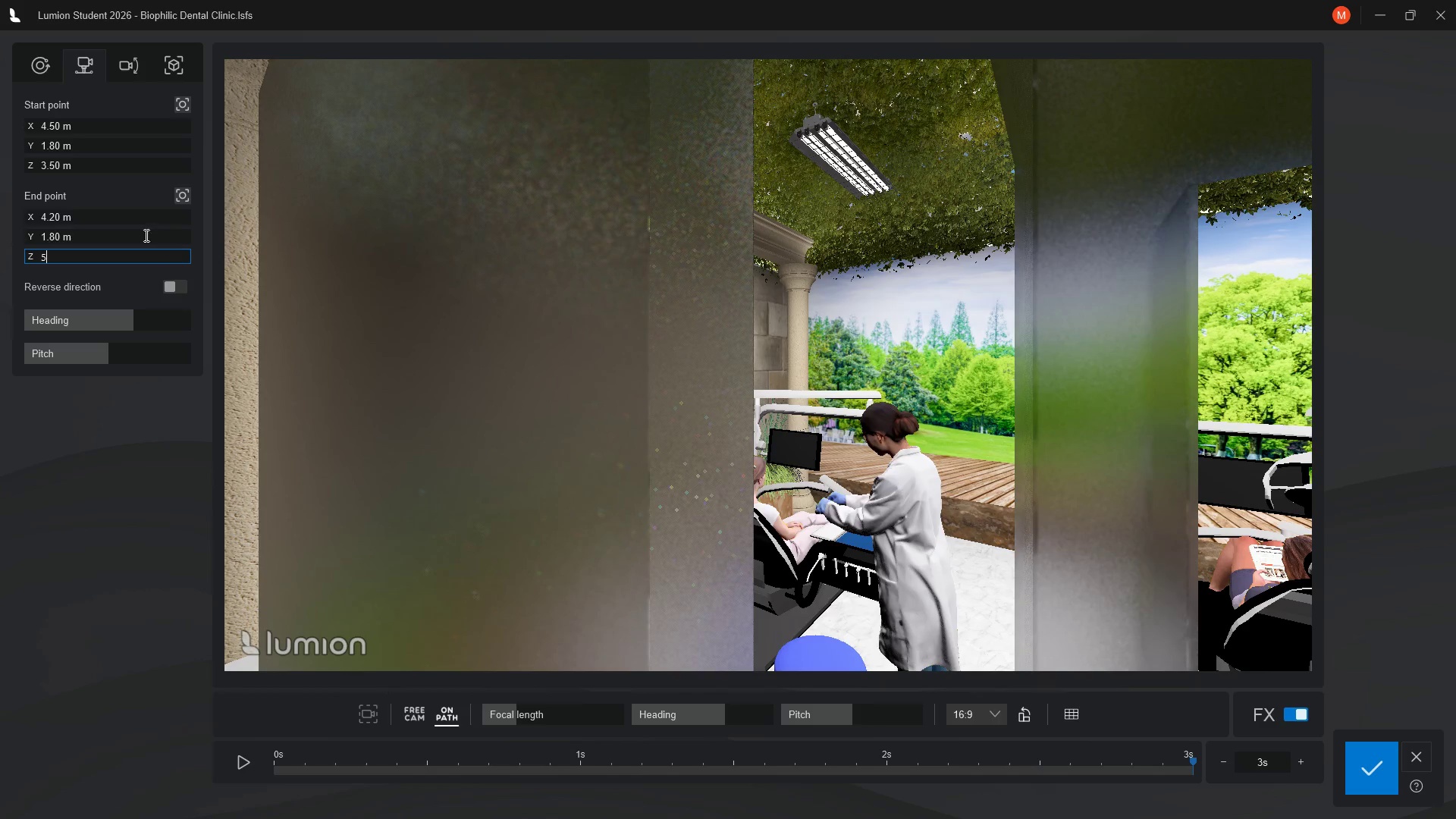 
left_click([55, 218])
 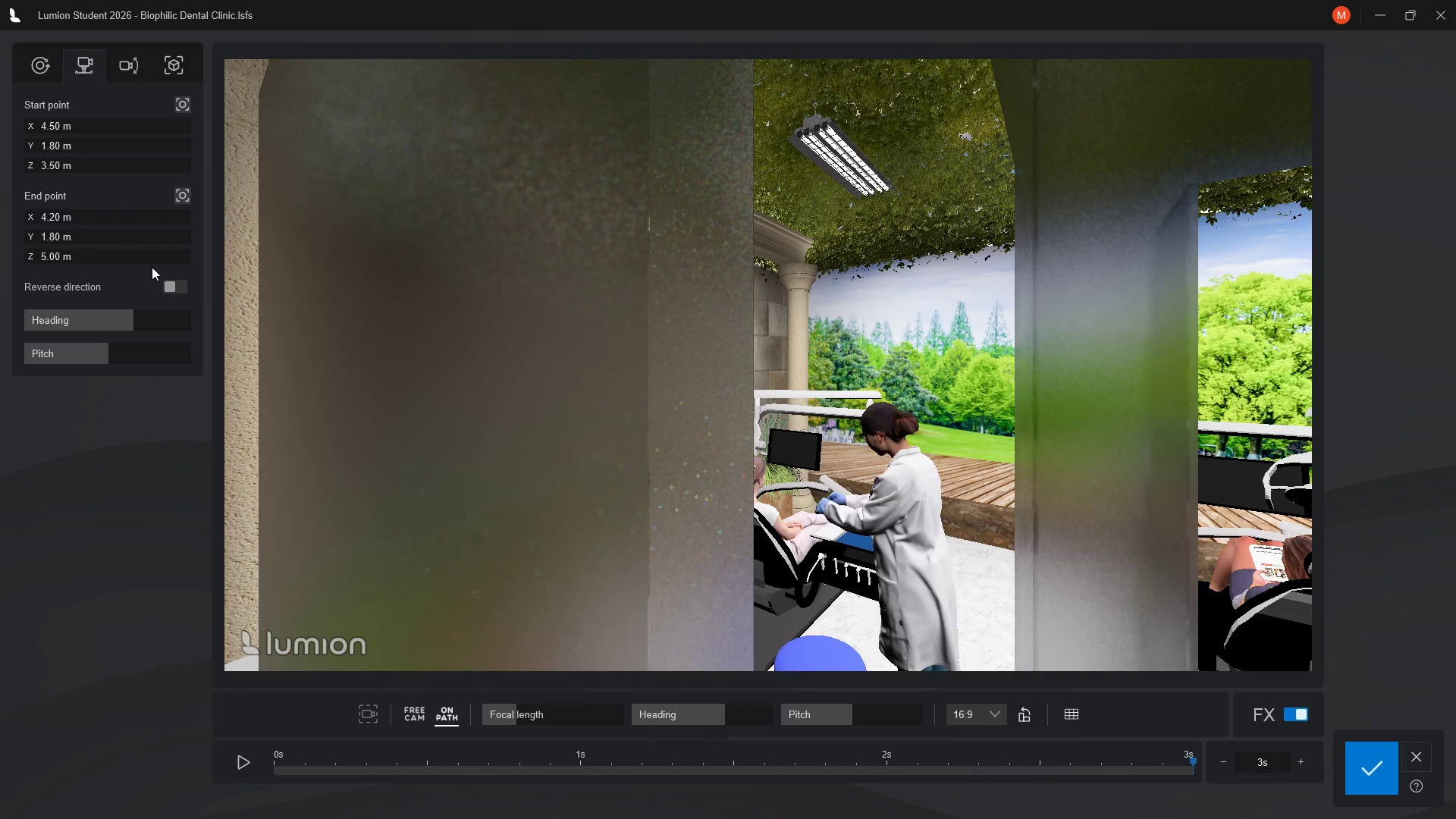 
left_click([87, 215])
 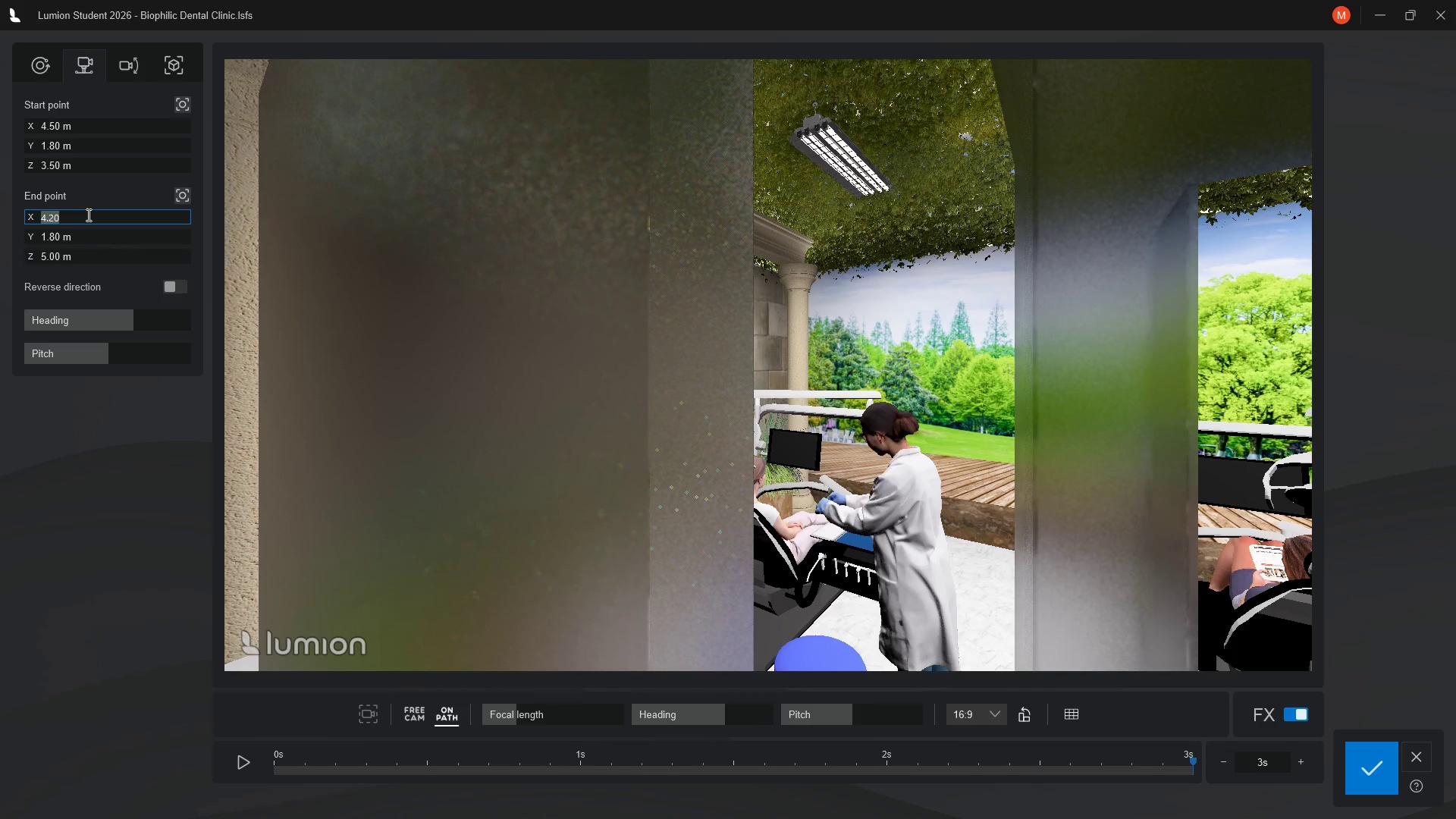 
key(4)
 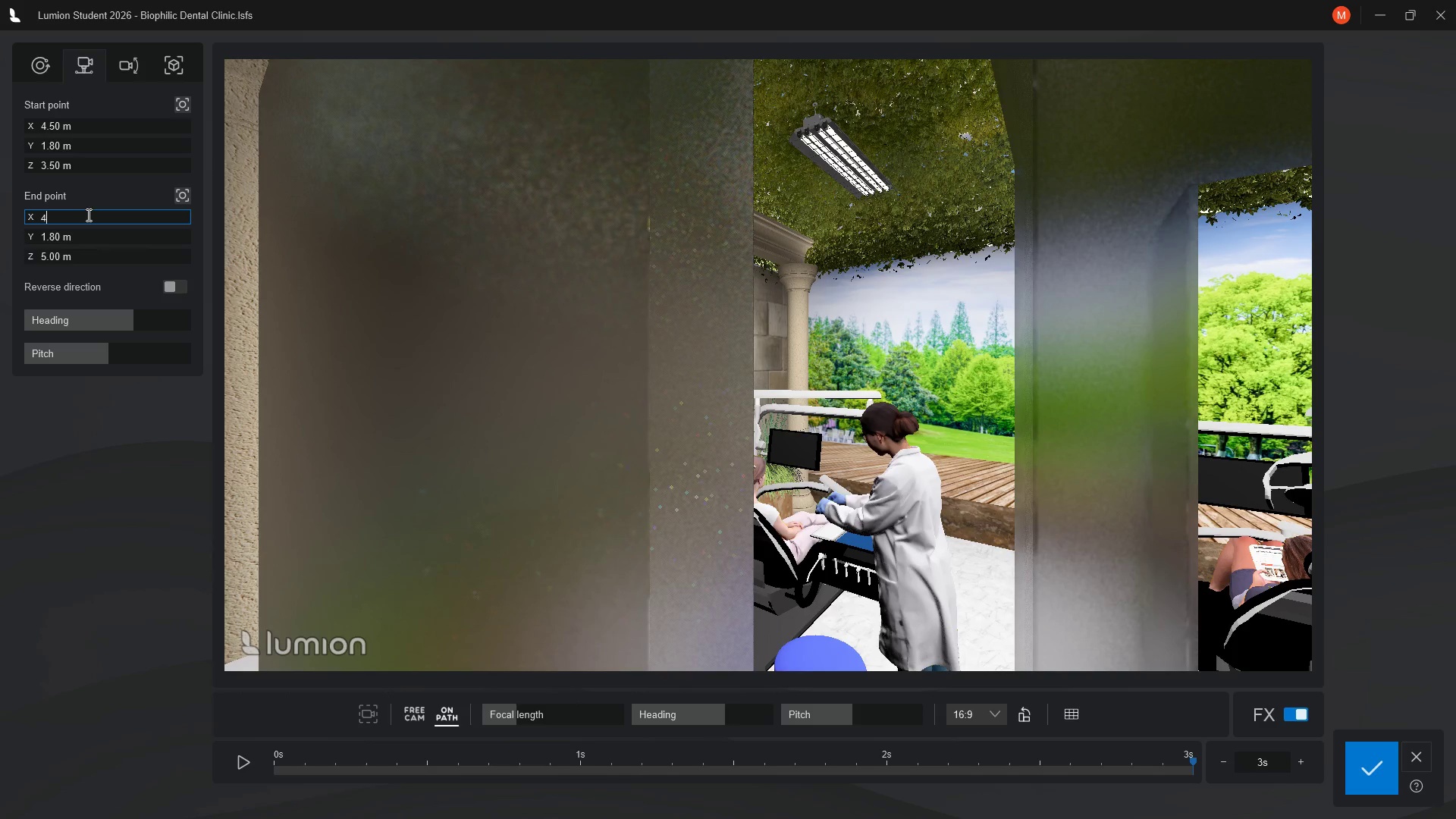 
key(Period)
 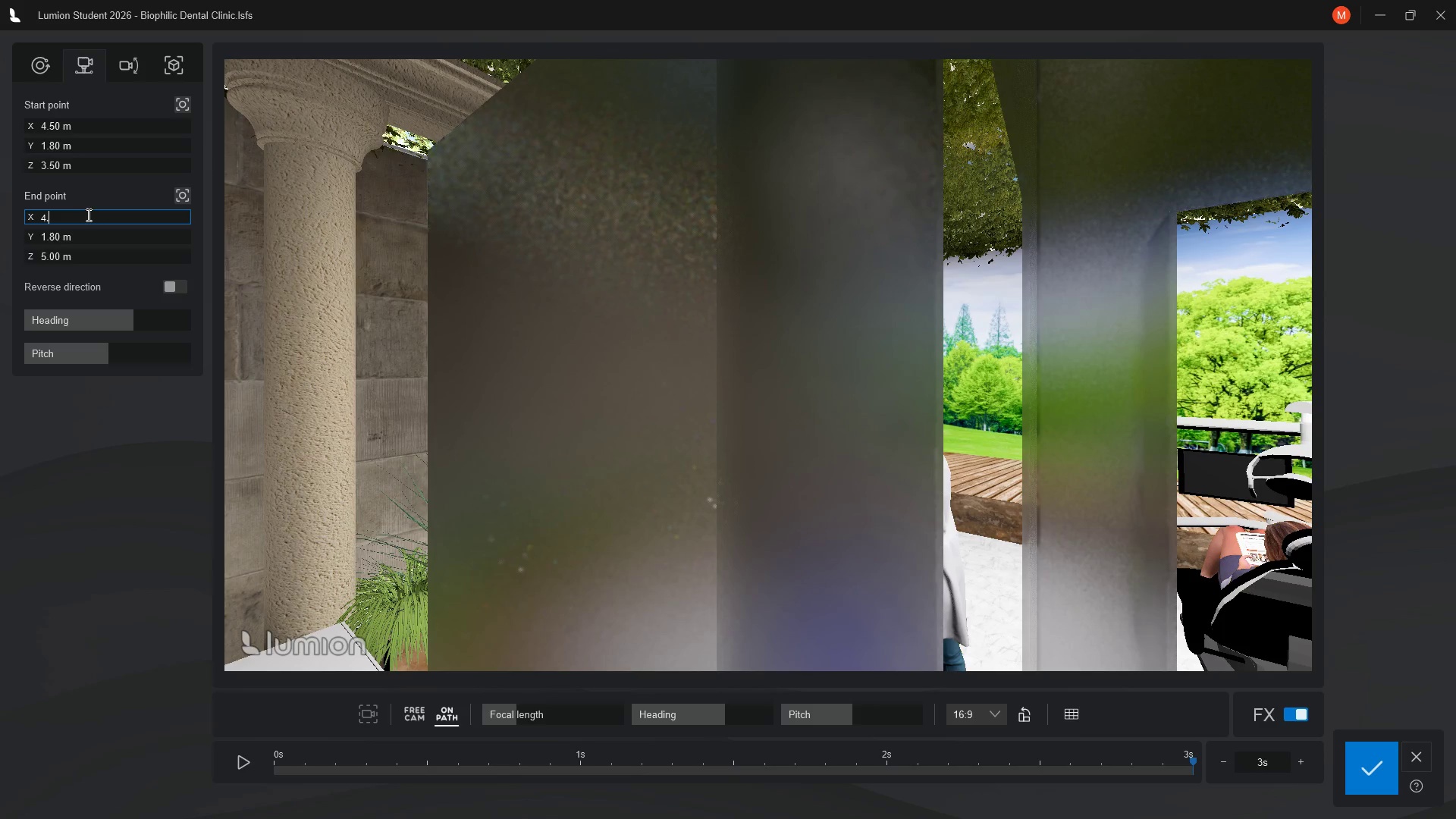 
key(5)
 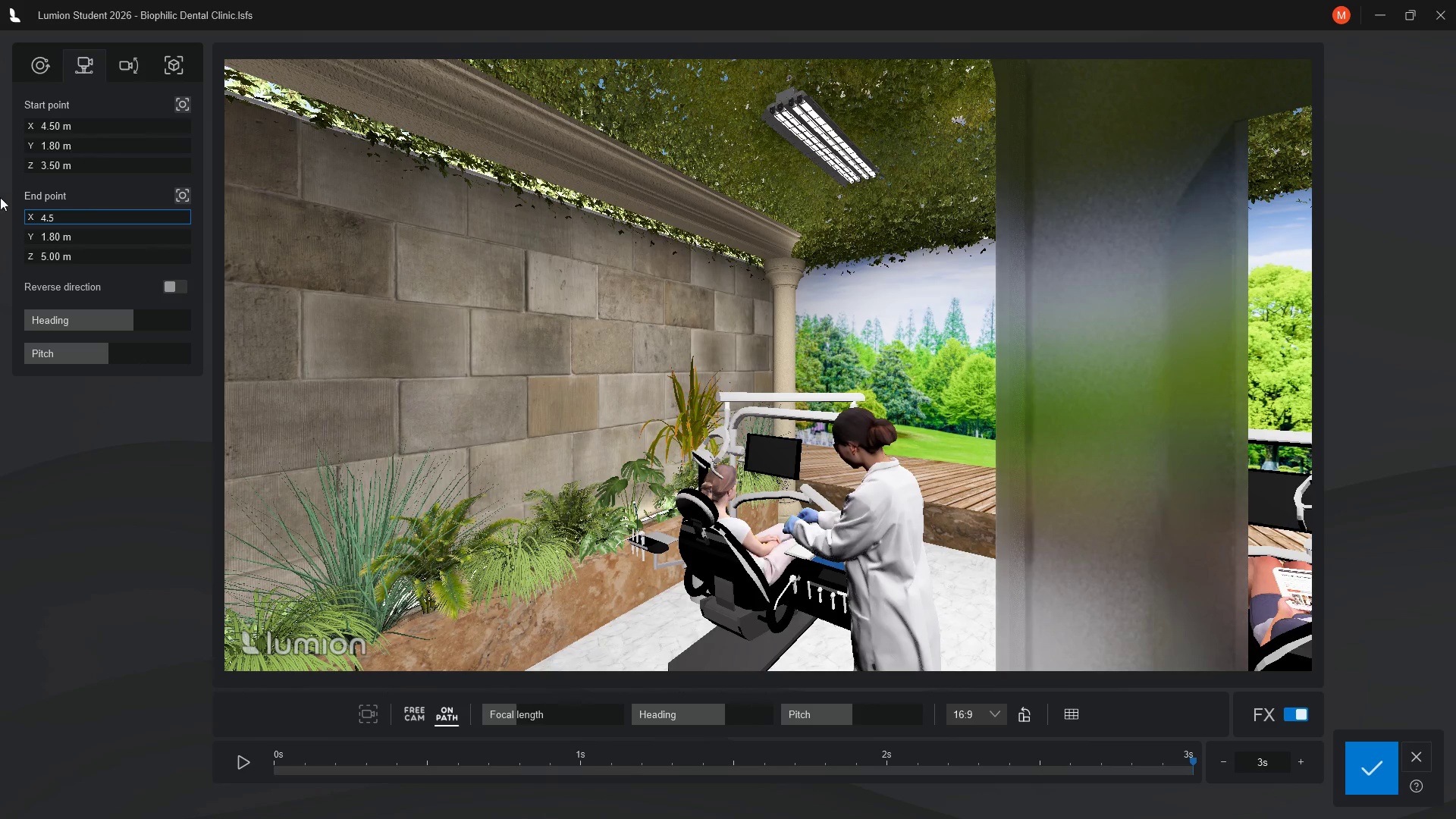 
left_click([52, 252])
 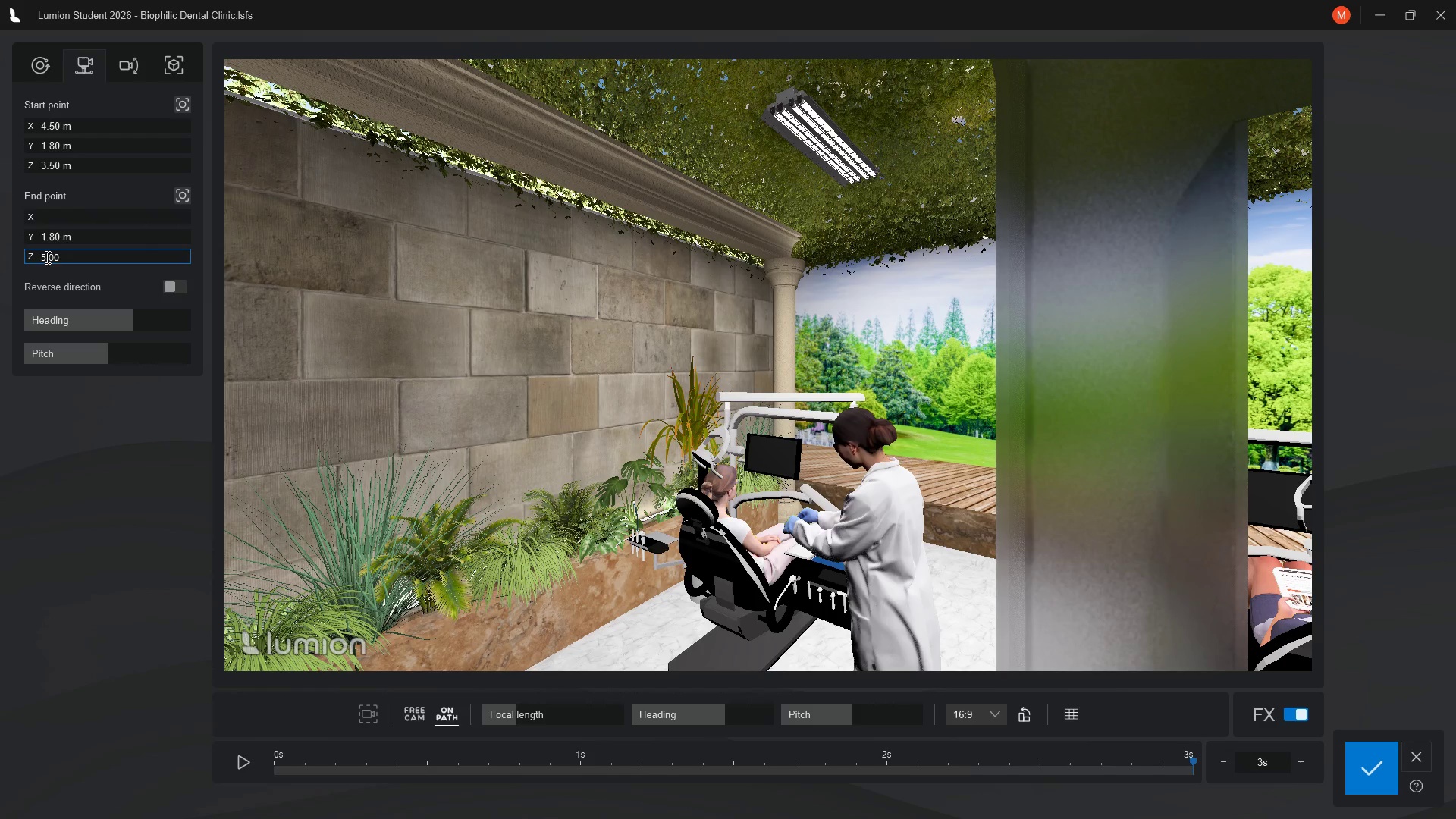 
left_click([46, 257])
 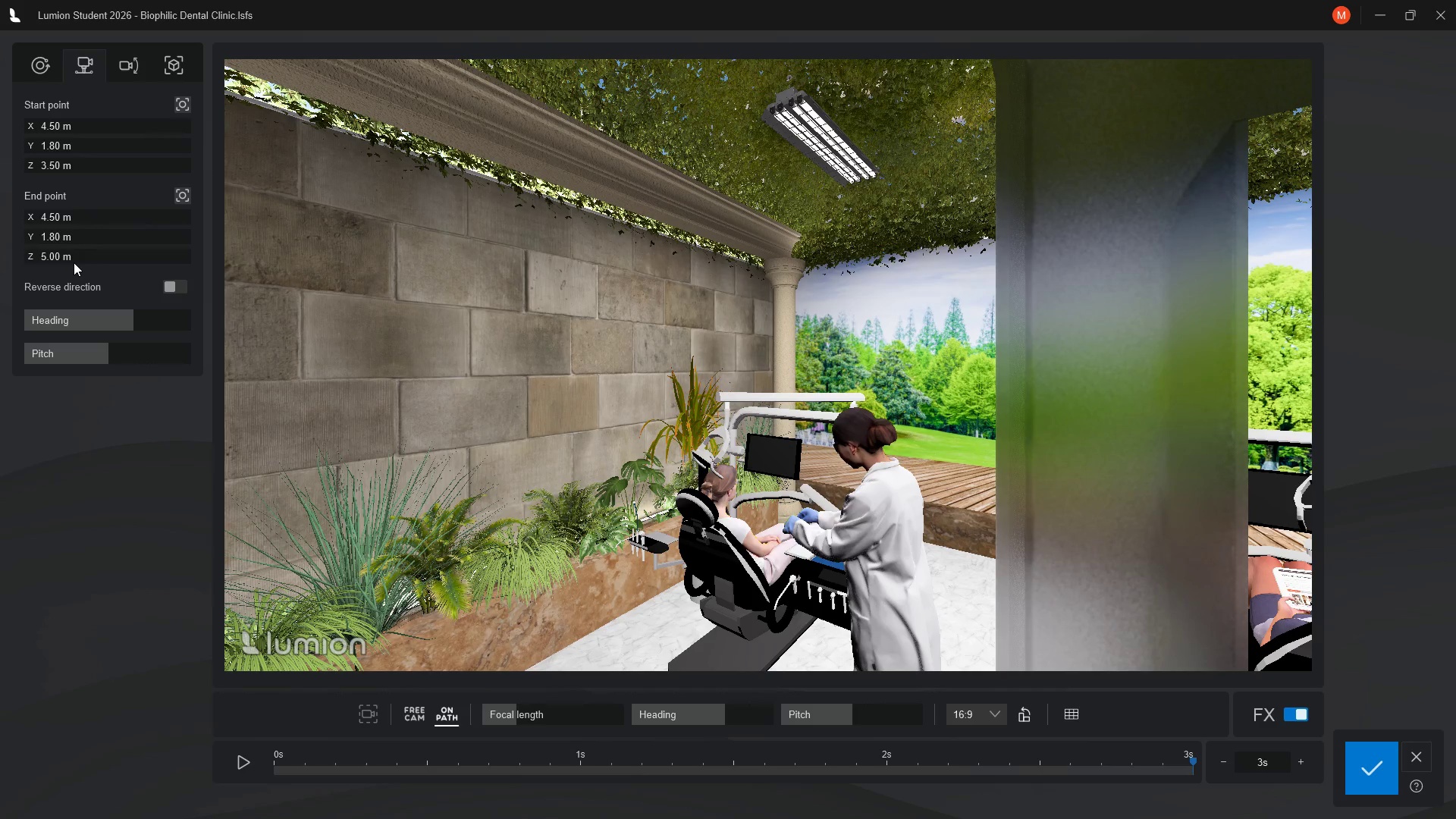 
left_click_drag(start_coordinate=[74, 257], to_coordinate=[43, 257])
 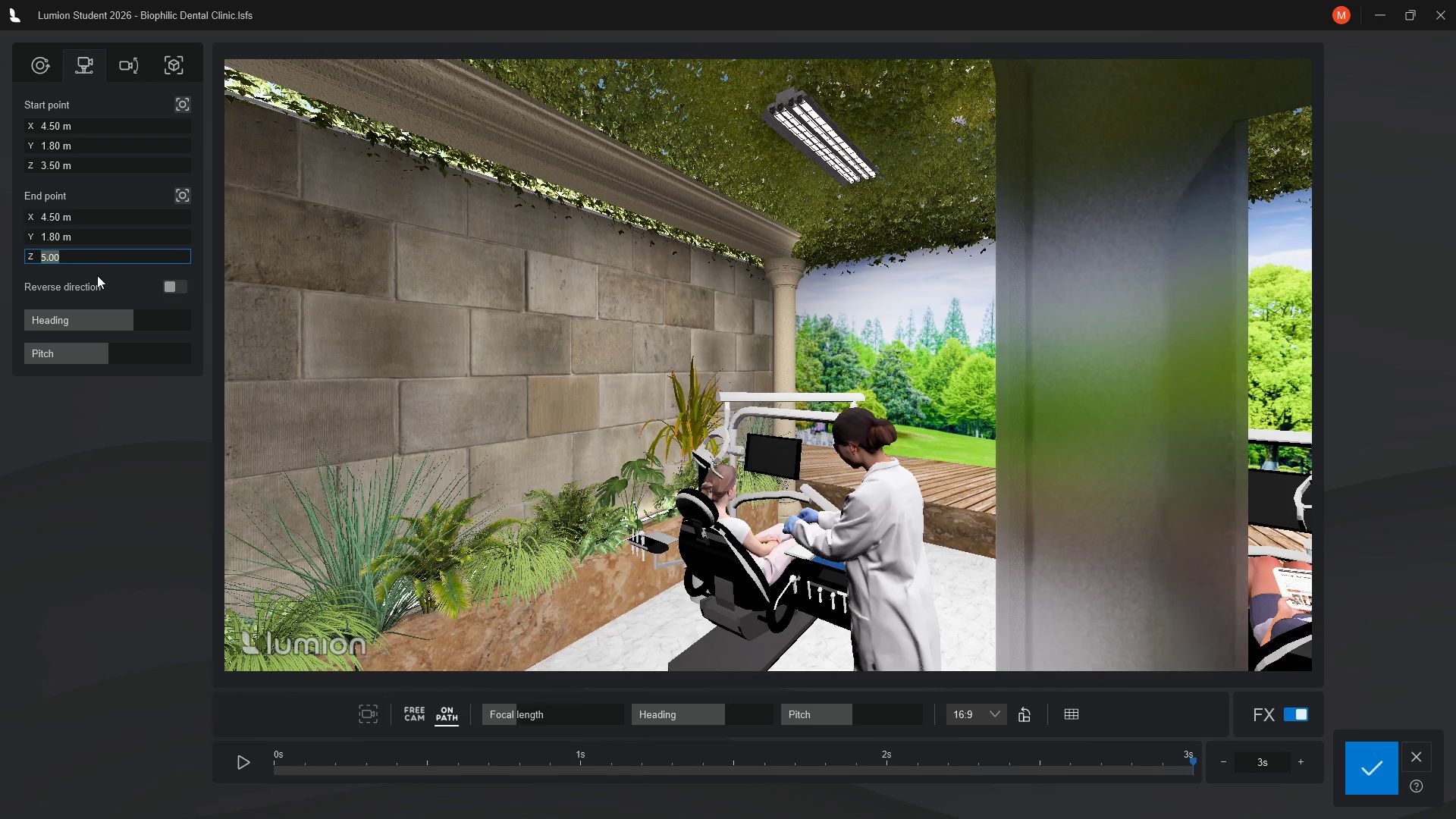 
key(Backspace)
 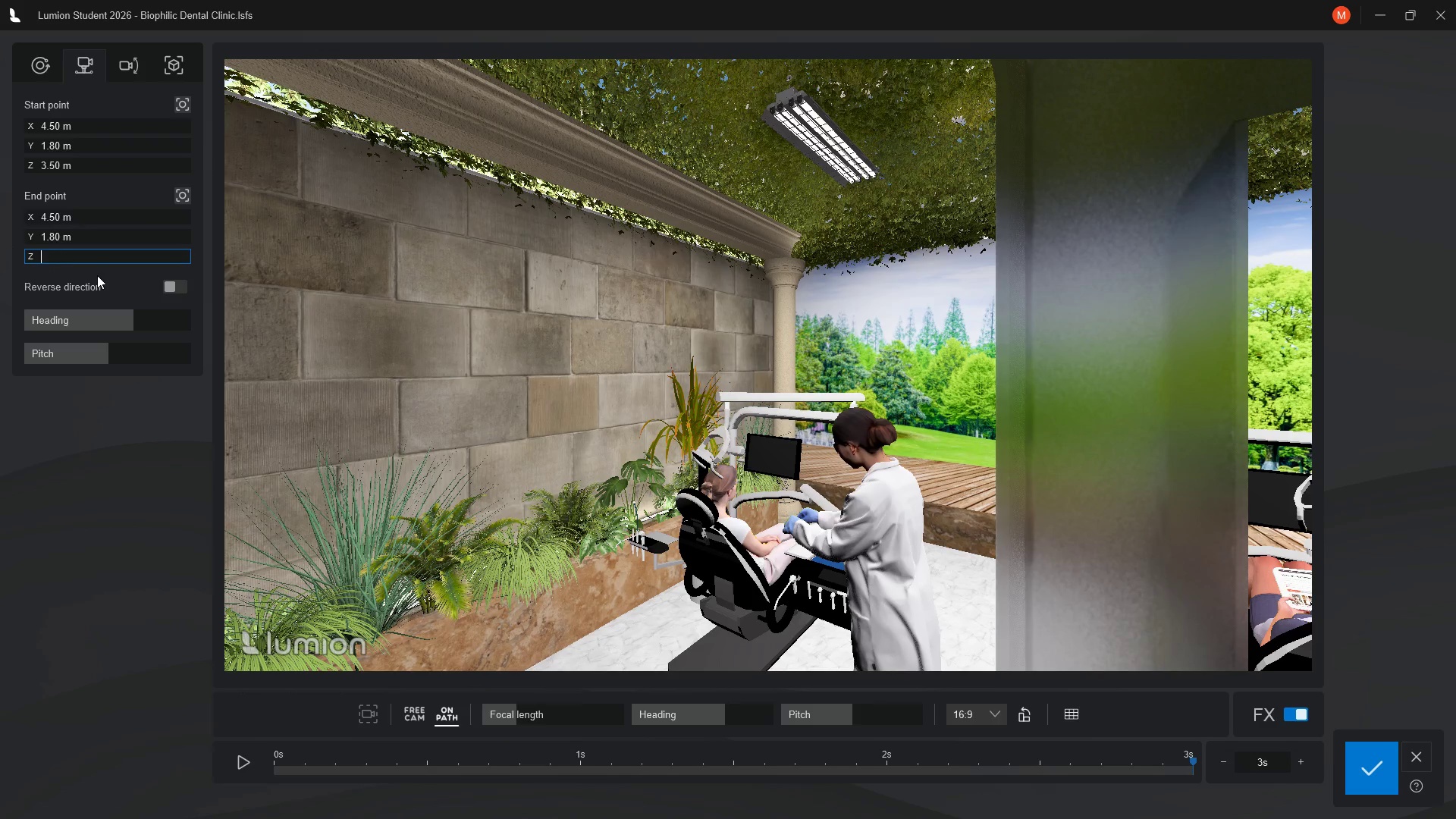 
key(Backspace)
 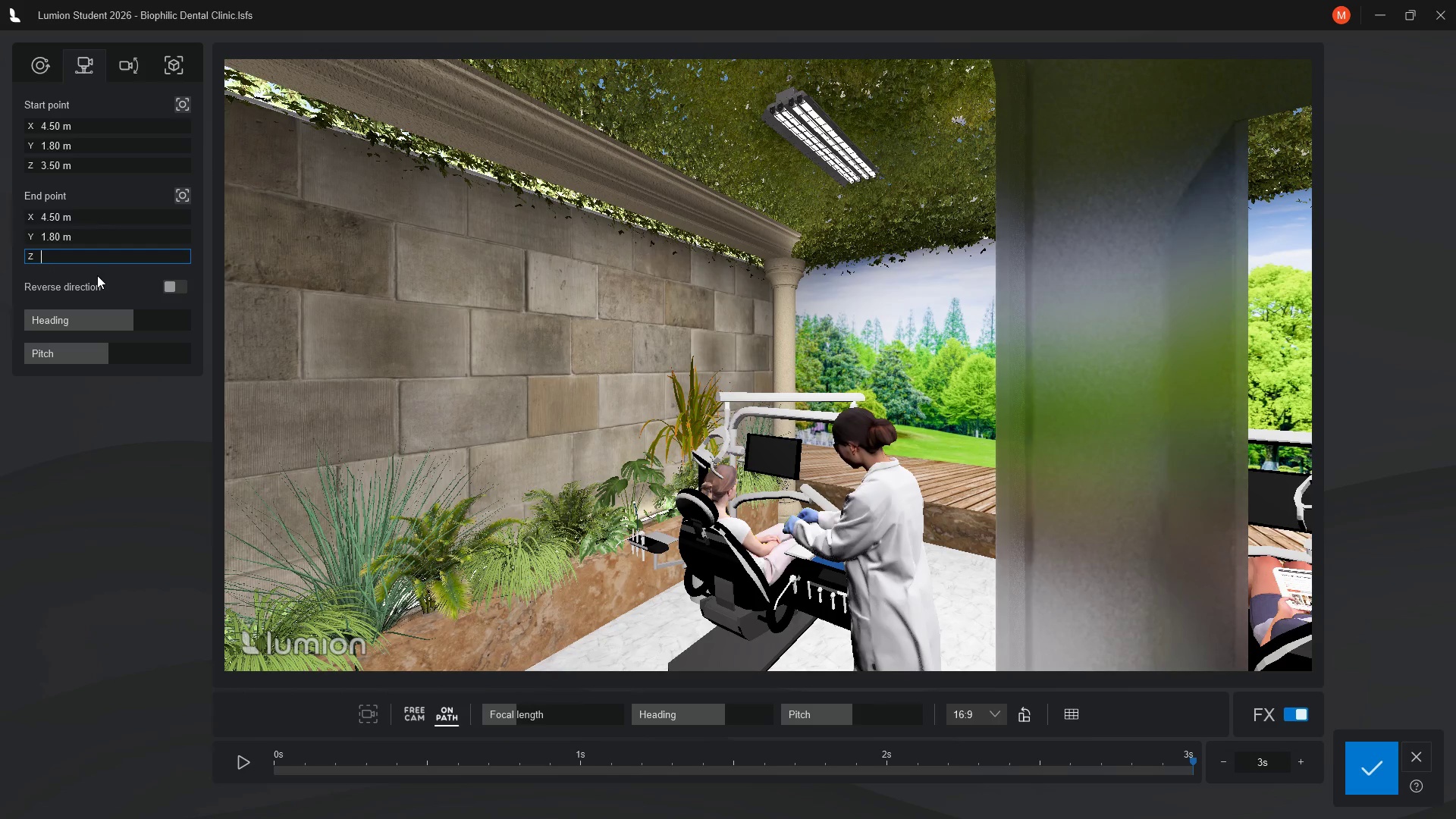 
key(Backspace)
 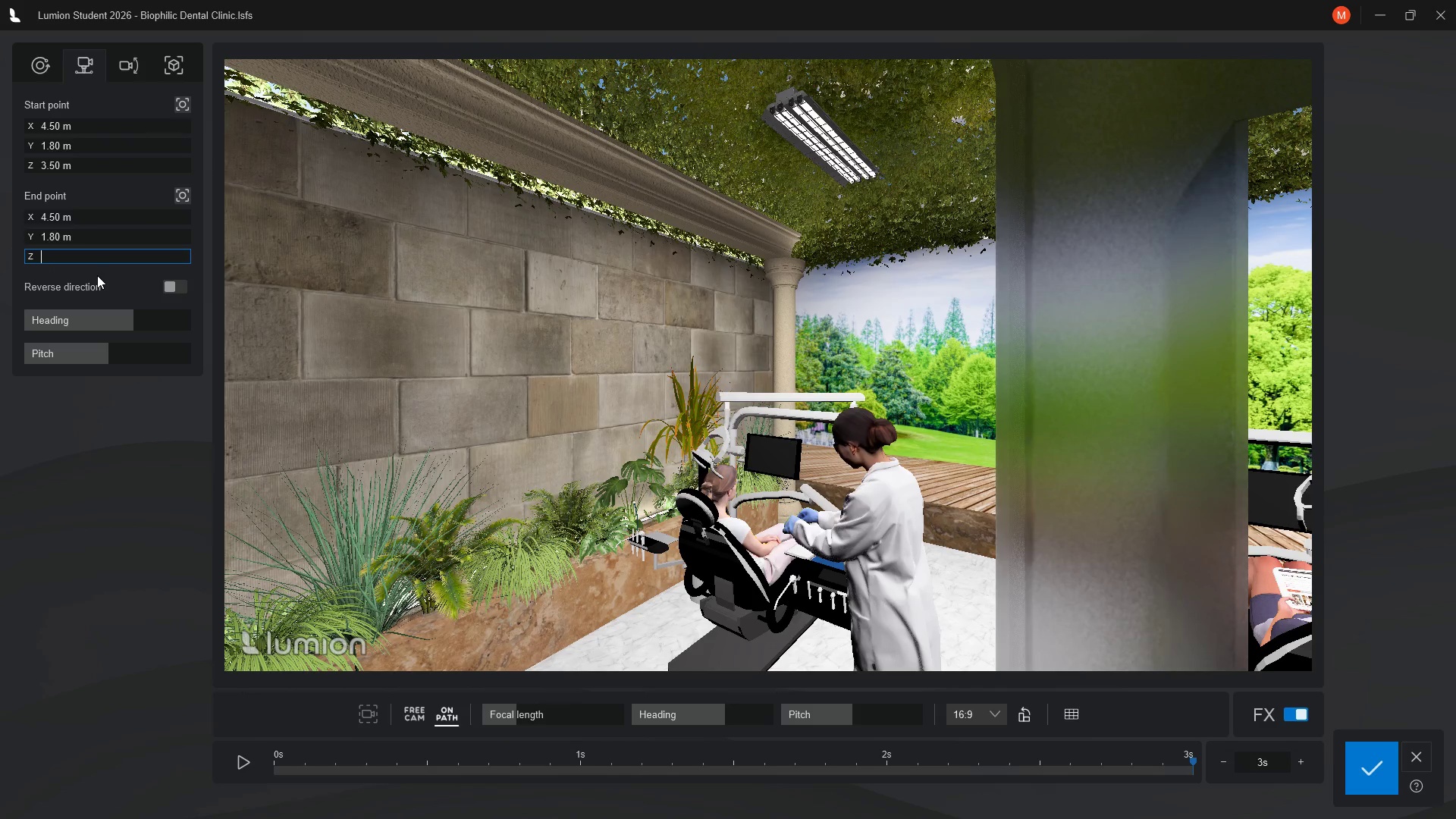 
key(Backspace)
 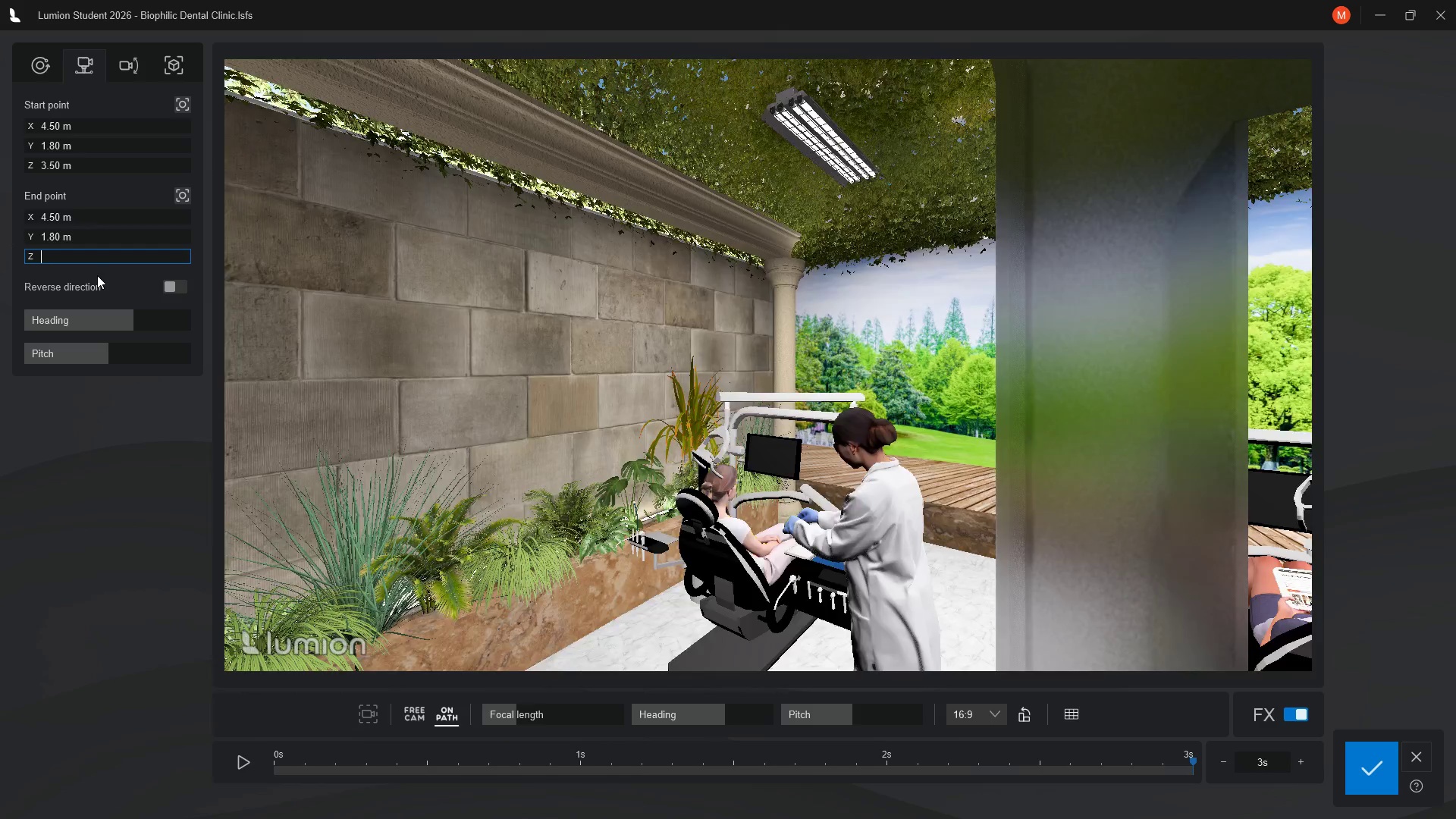 
key(Backspace)
 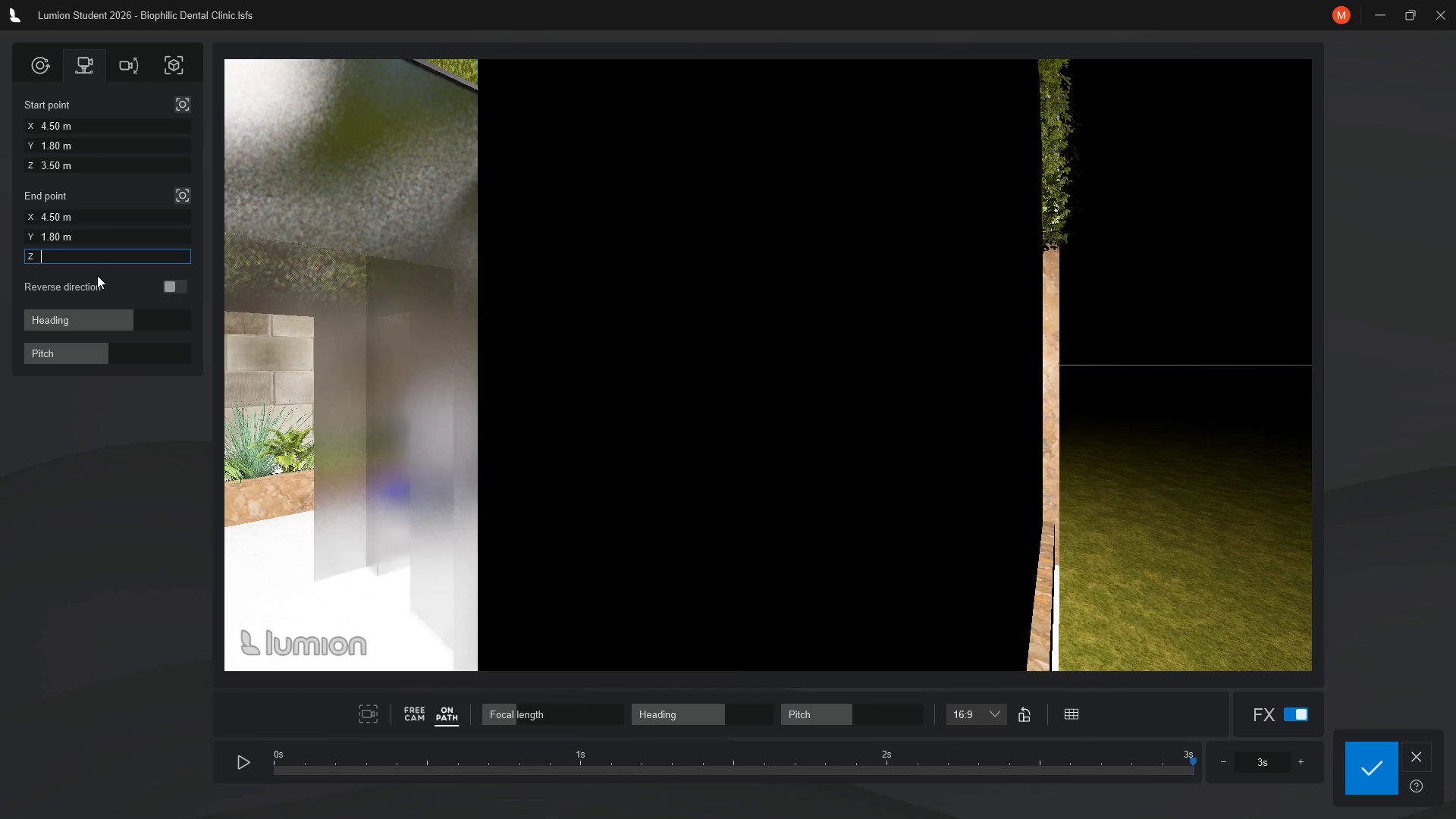 
key(Backspace)
 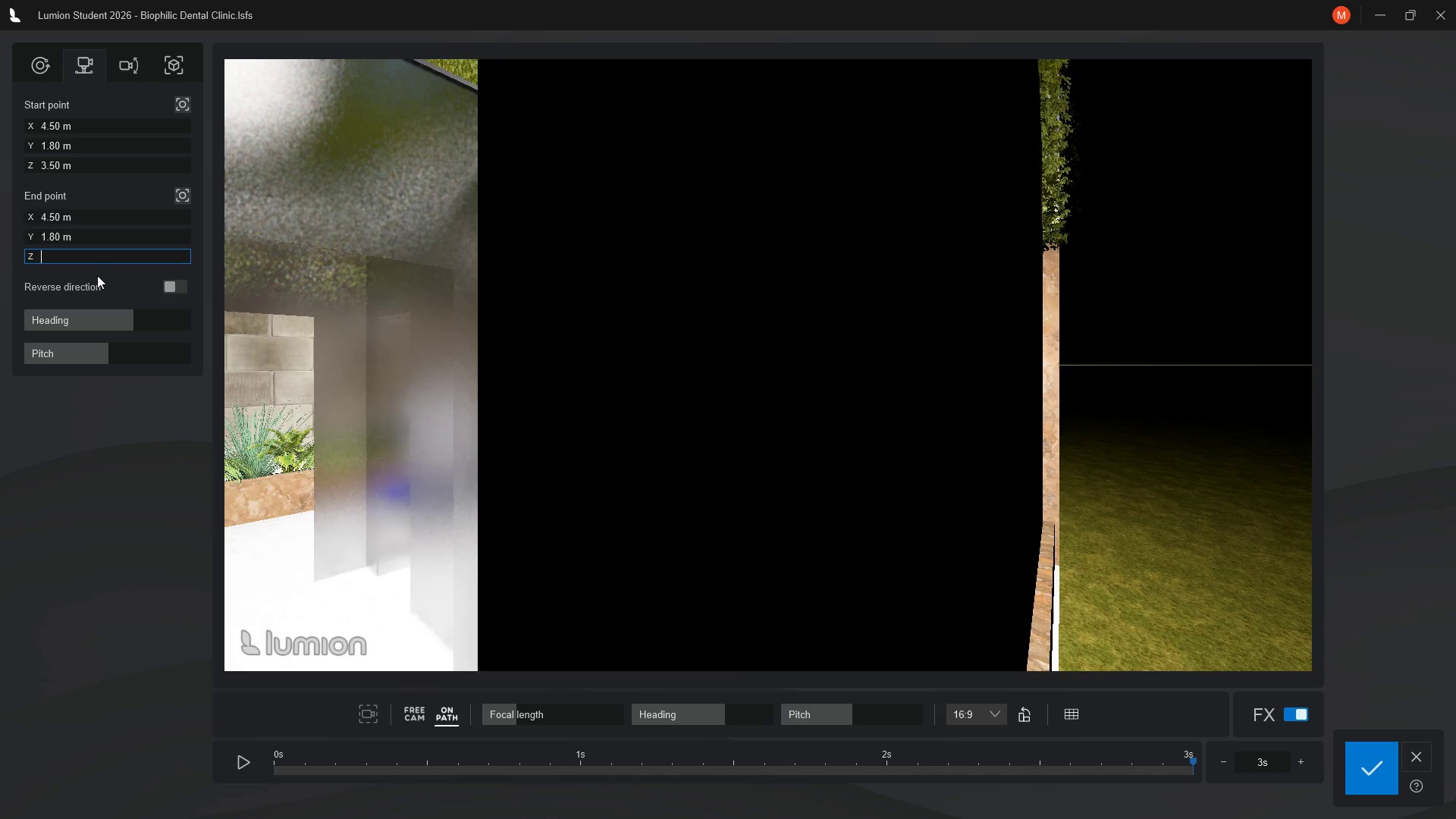 
key(6)
 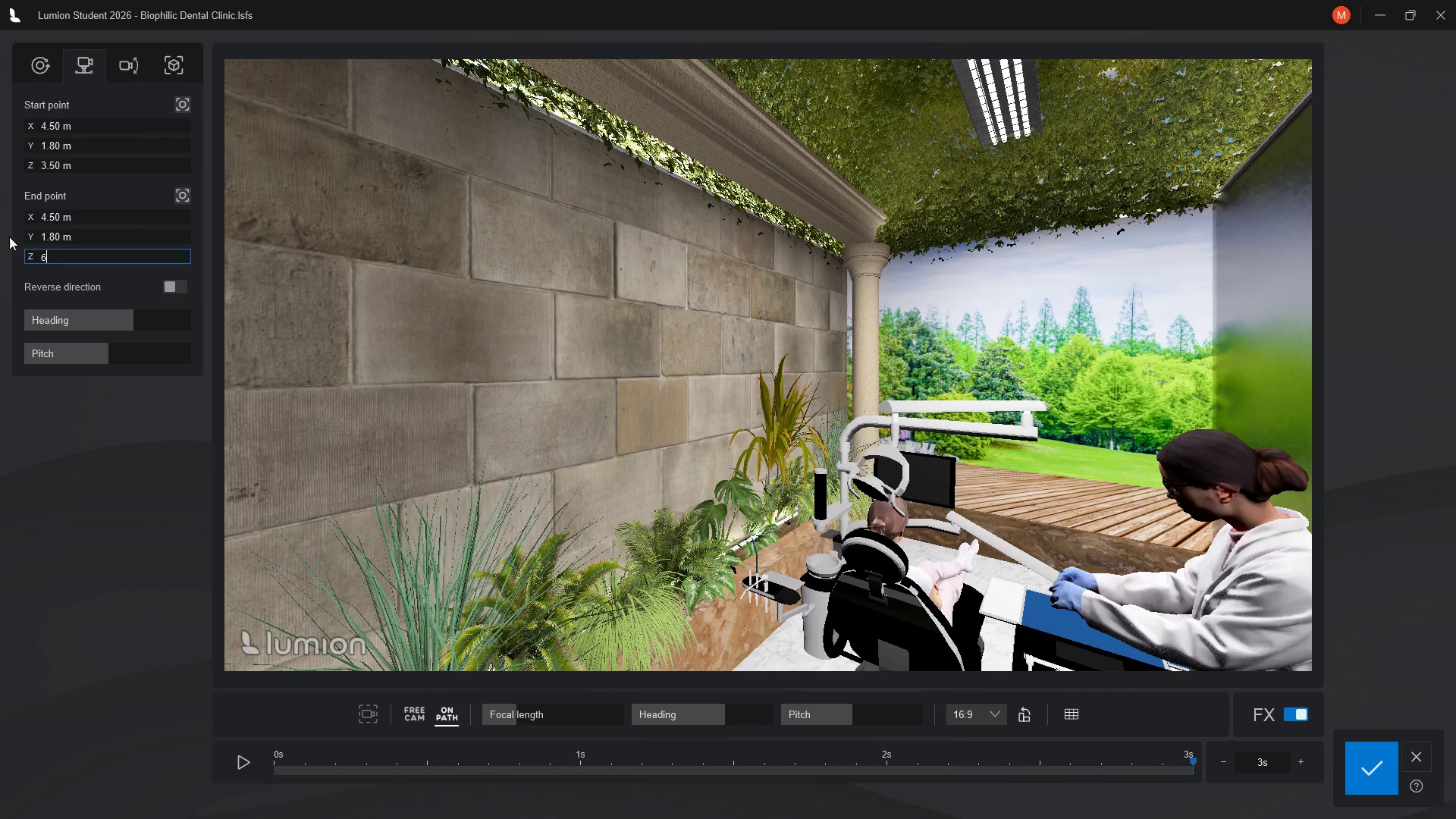 
wait(6.84)
 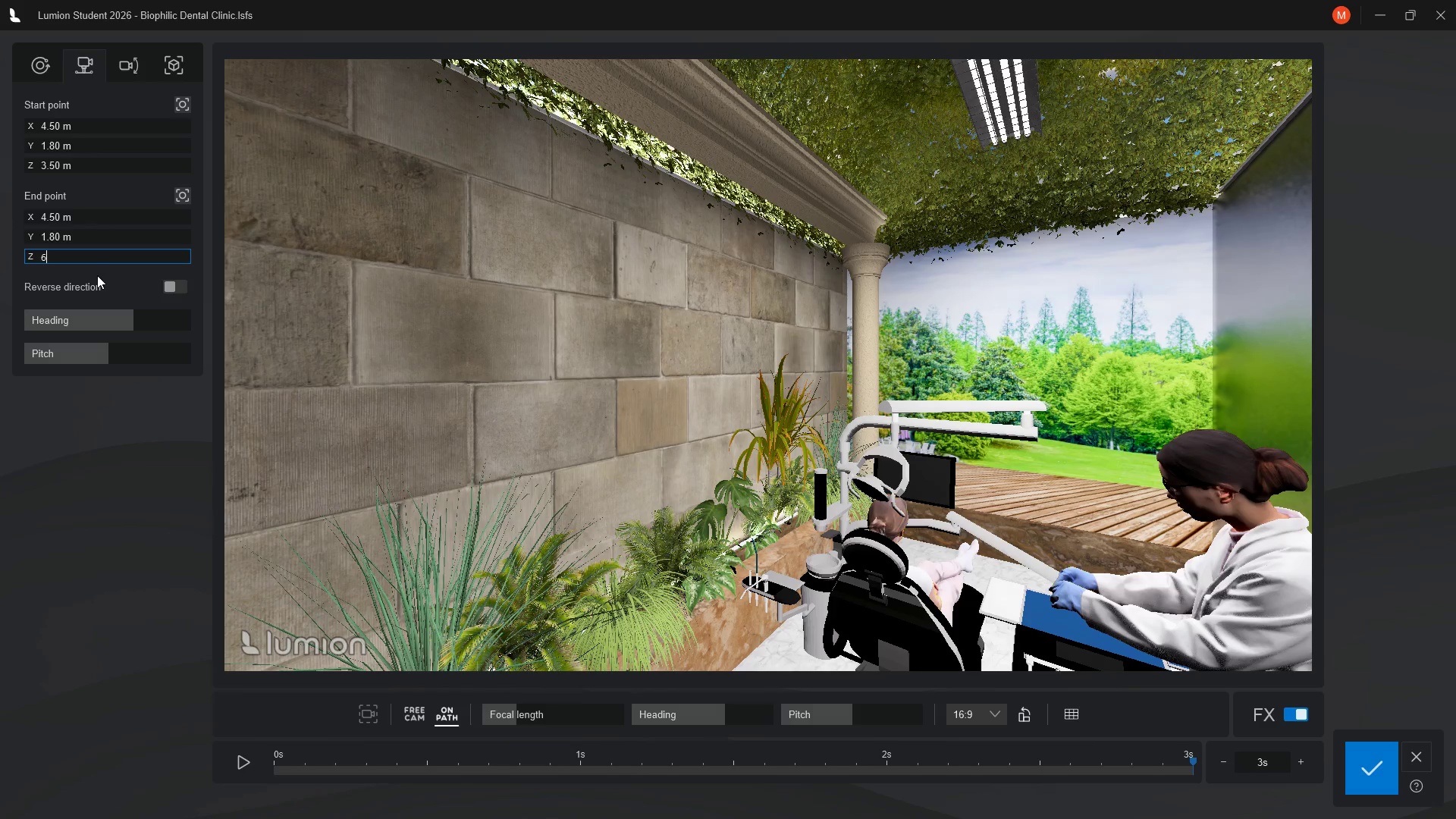 
key(Backspace)
 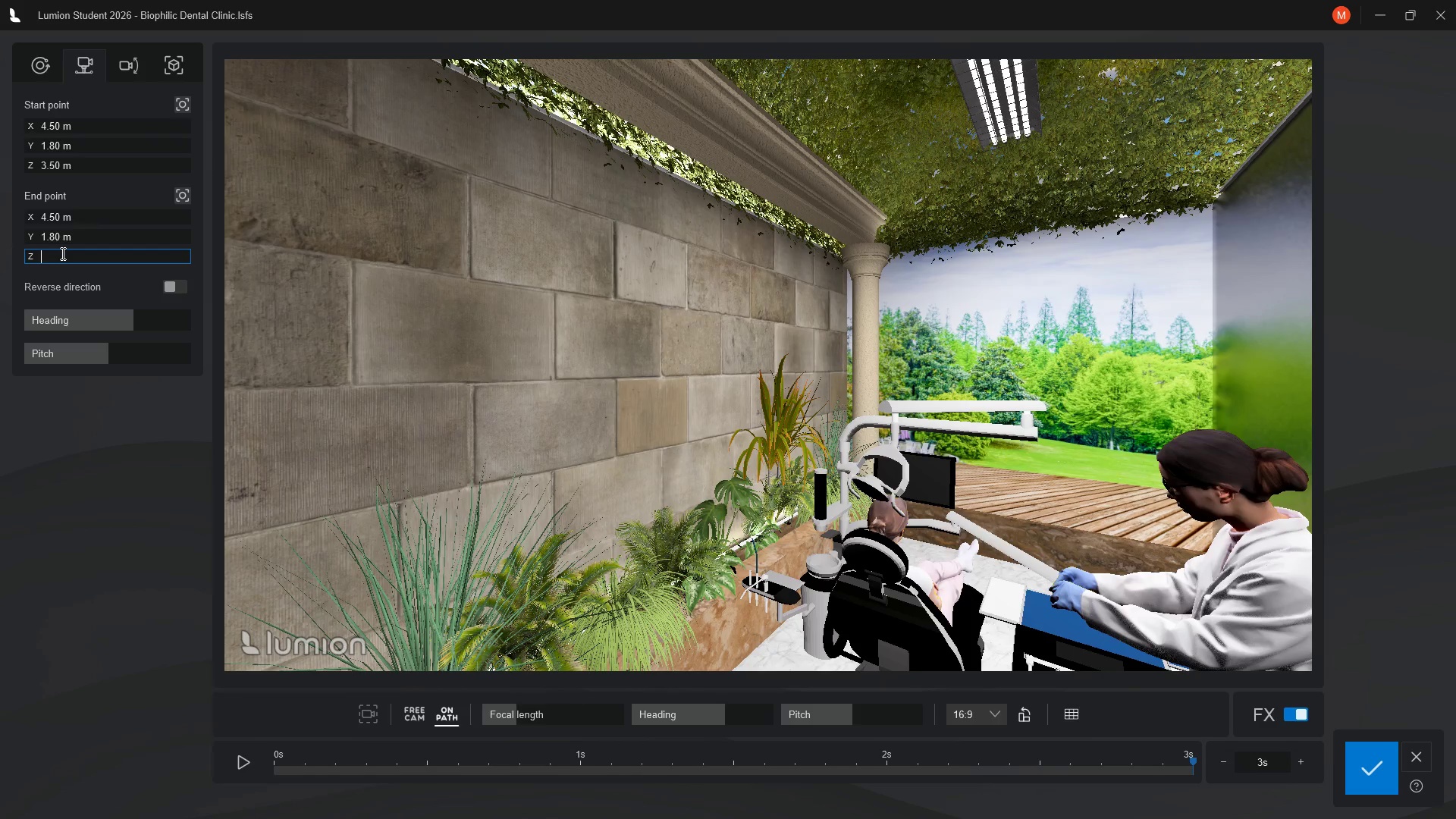 
key(5)
 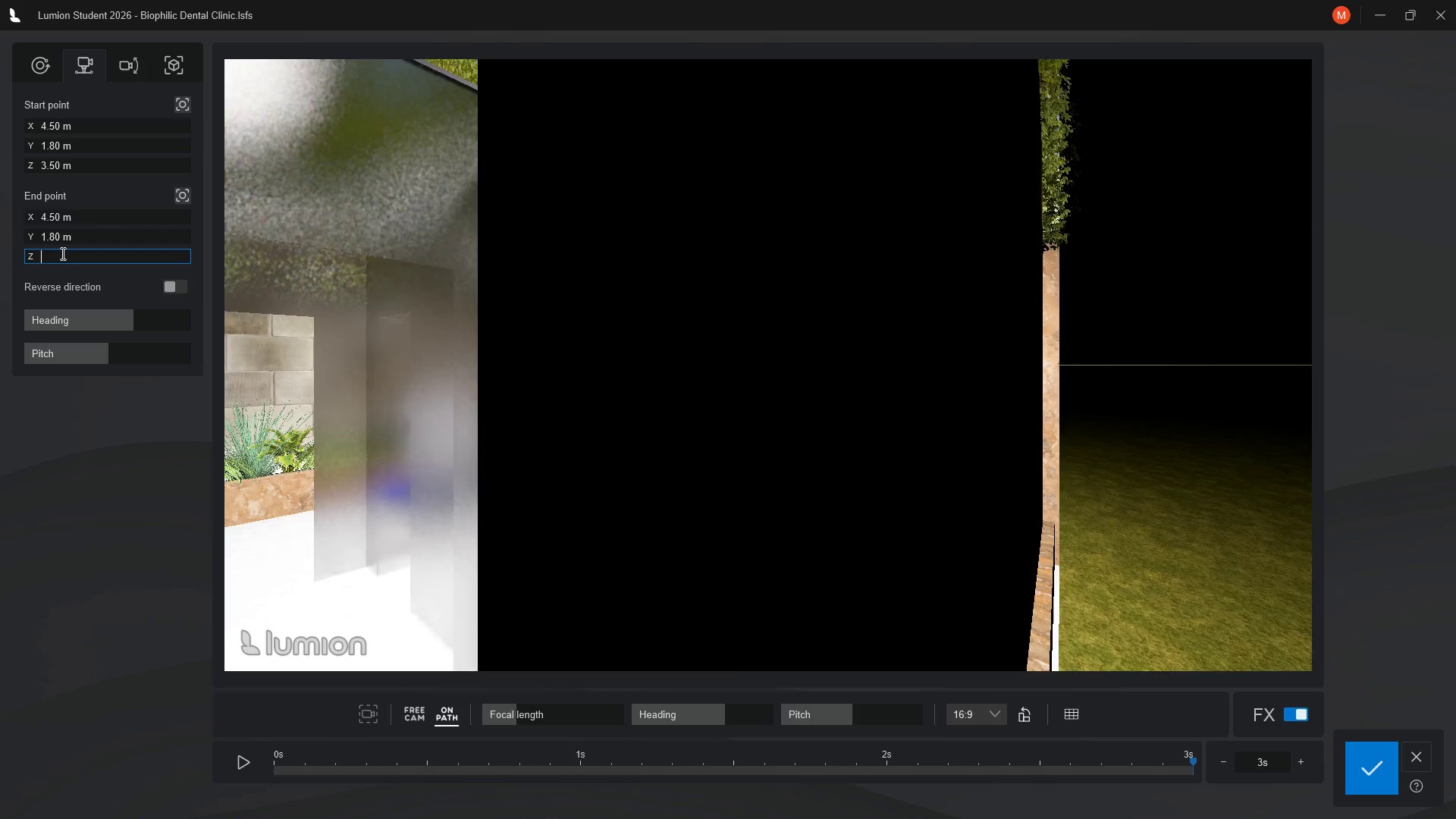 
key(Period)
 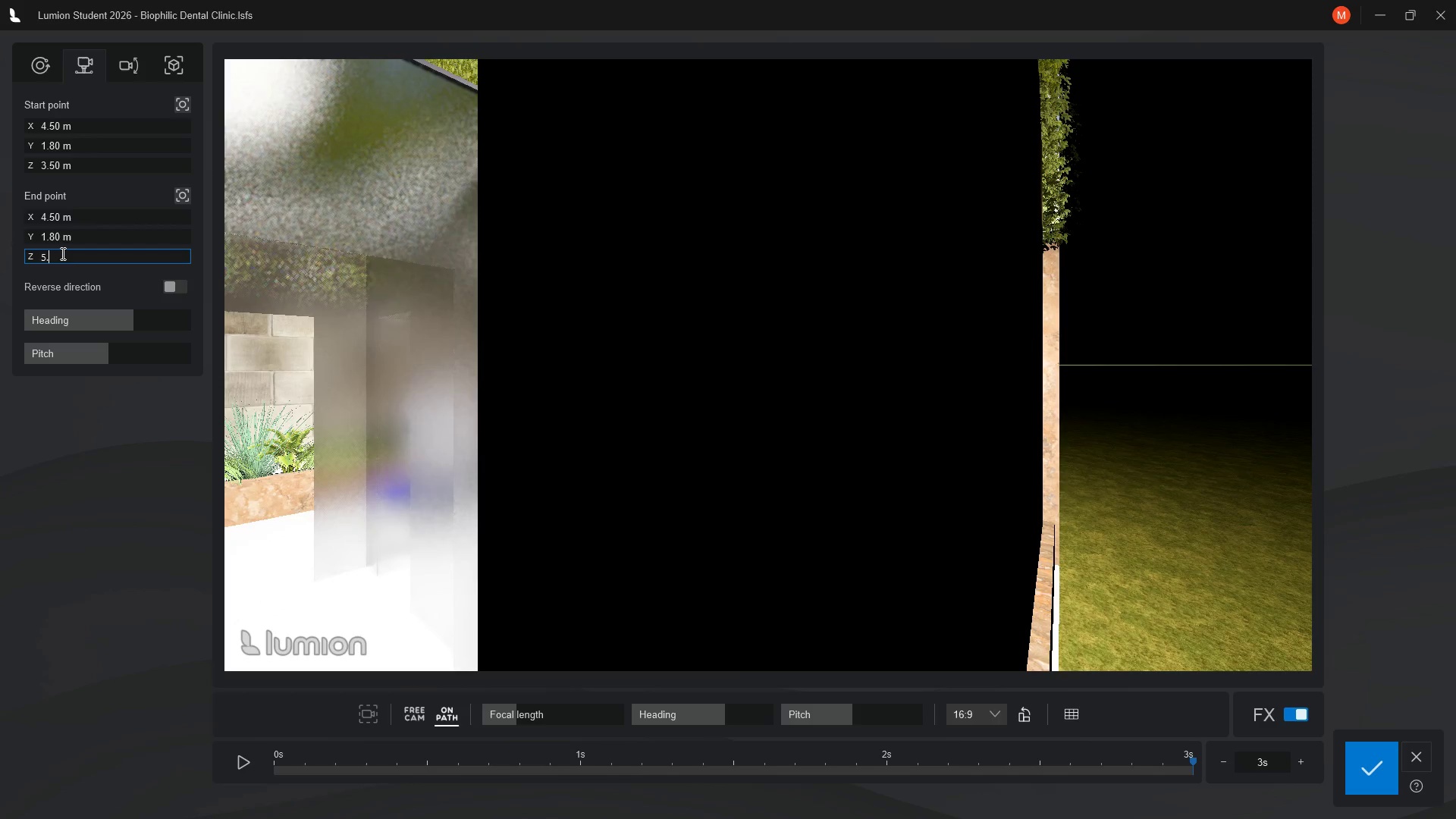 
key(5)
 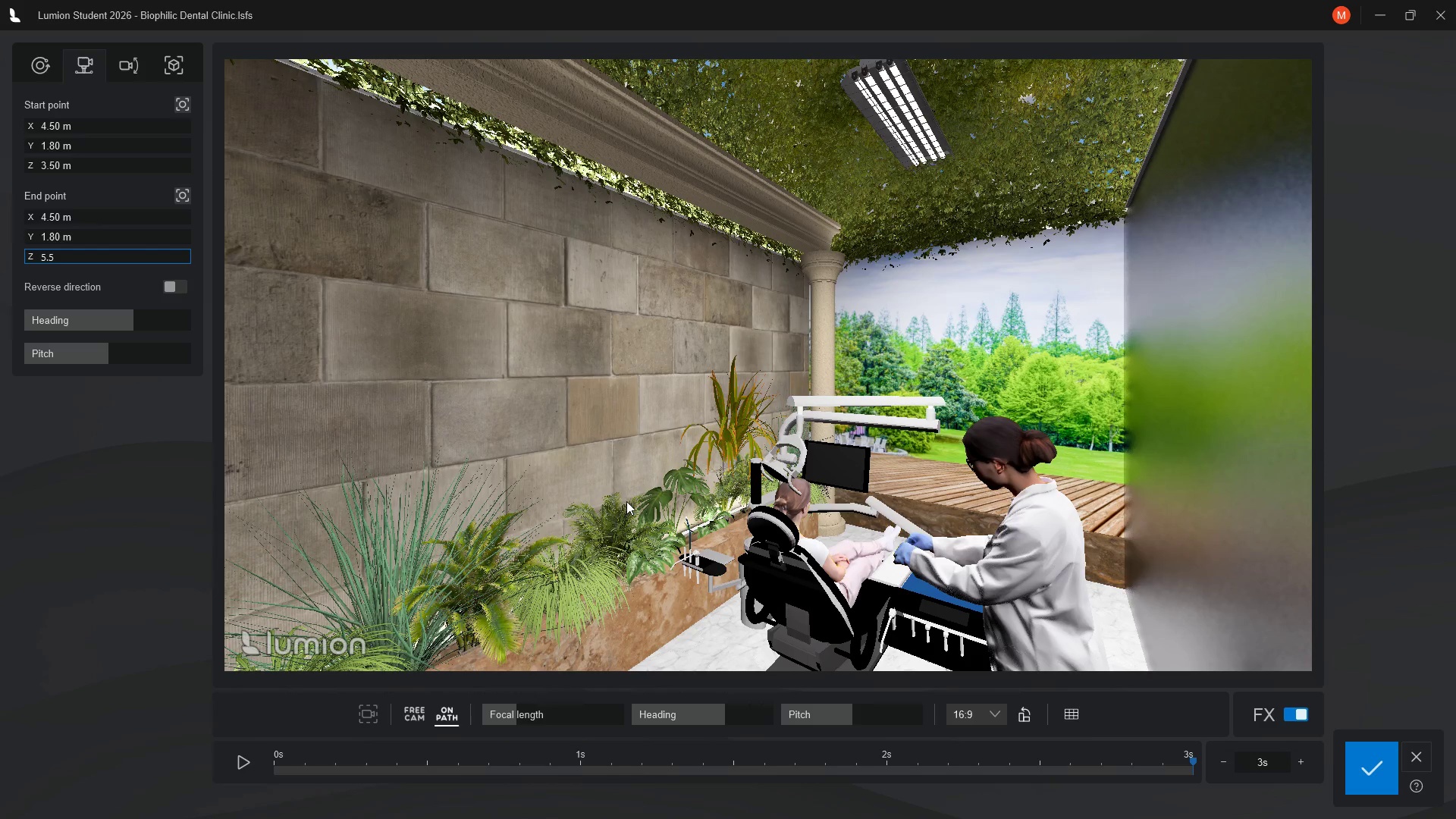 
wait(7.36)
 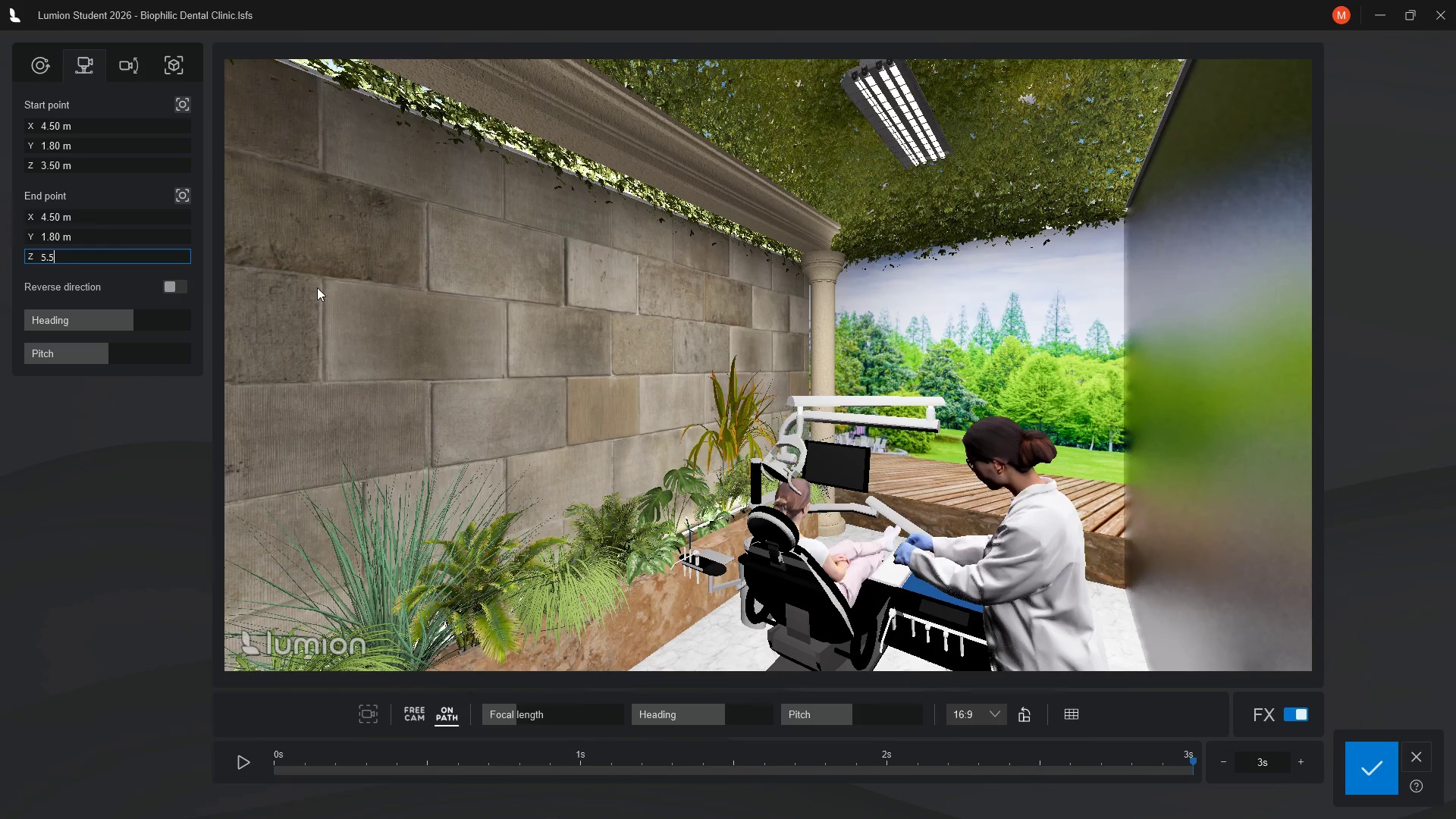 
left_click([61, 235])
 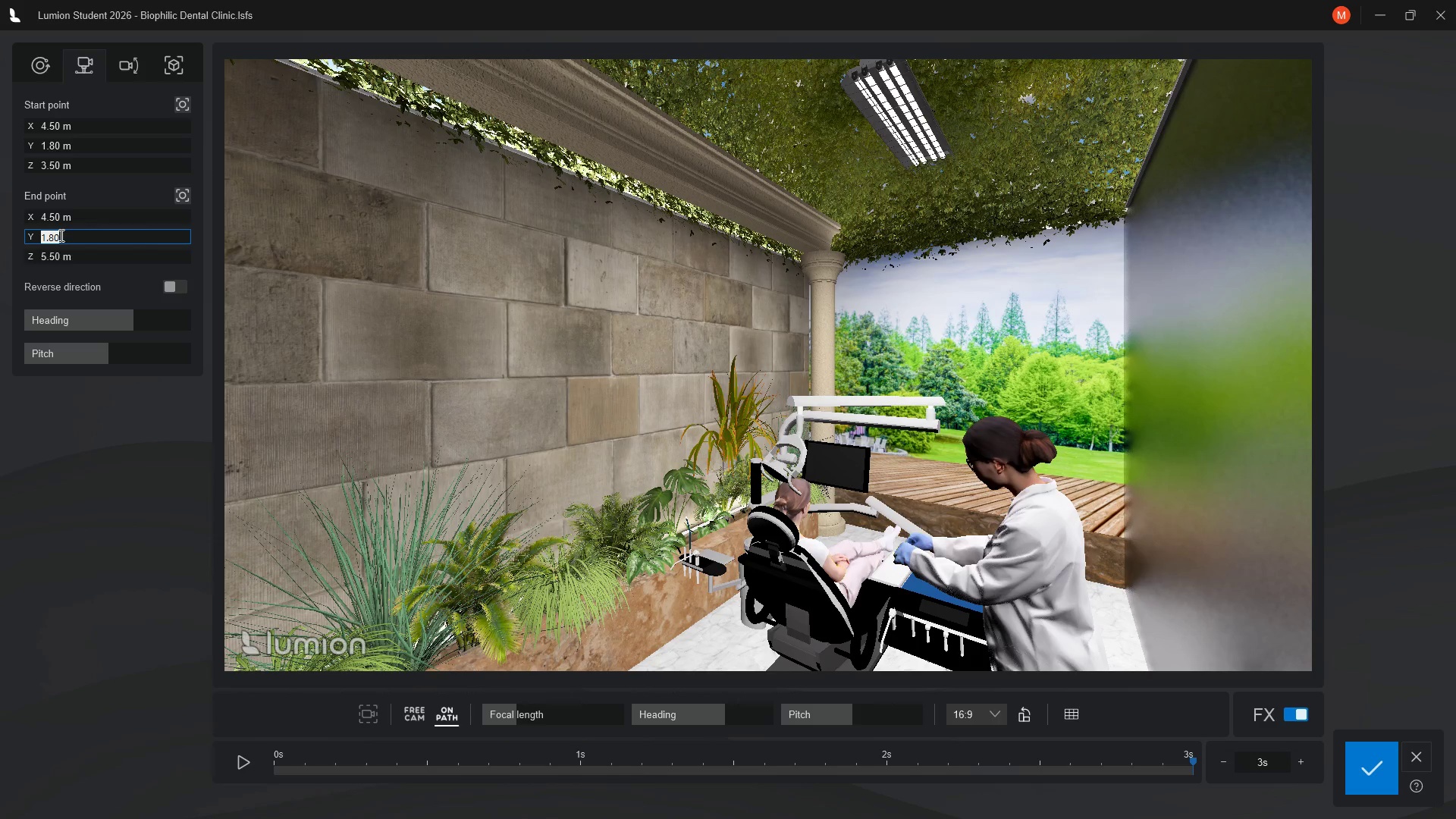 
key(1)
 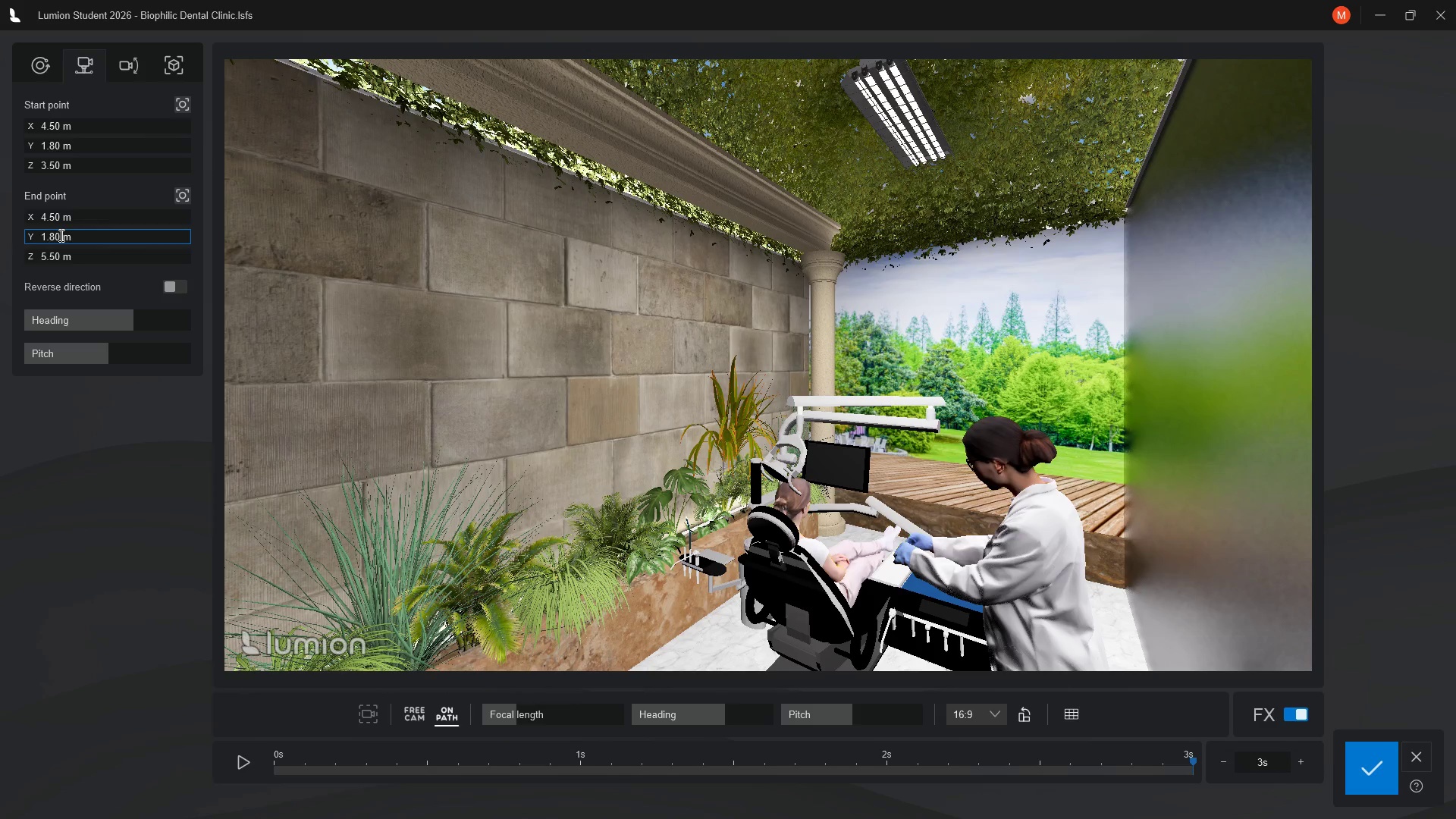 
left_click_drag(start_coordinate=[60, 235], to_coordinate=[39, 234])
 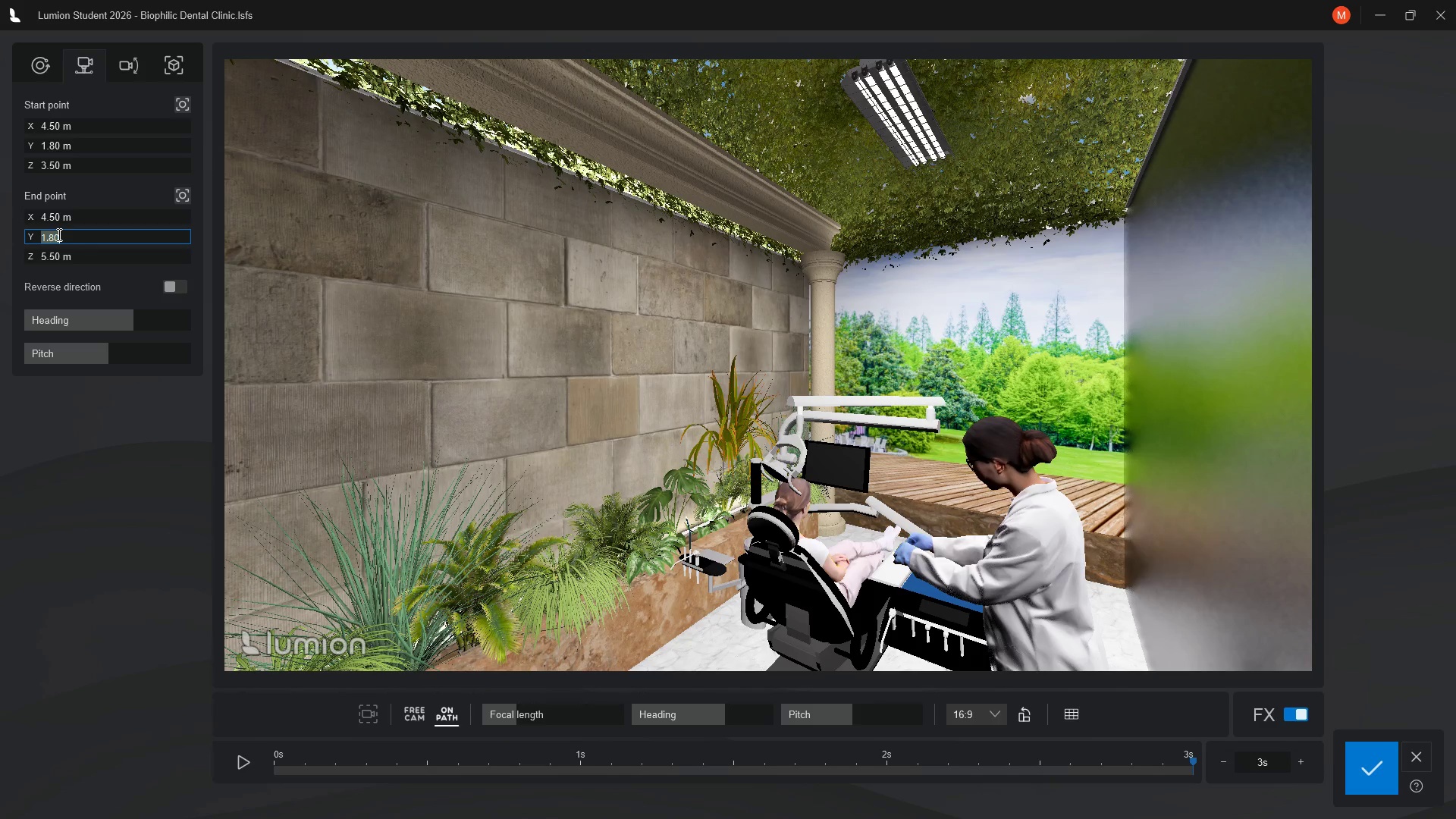 
key(1)
 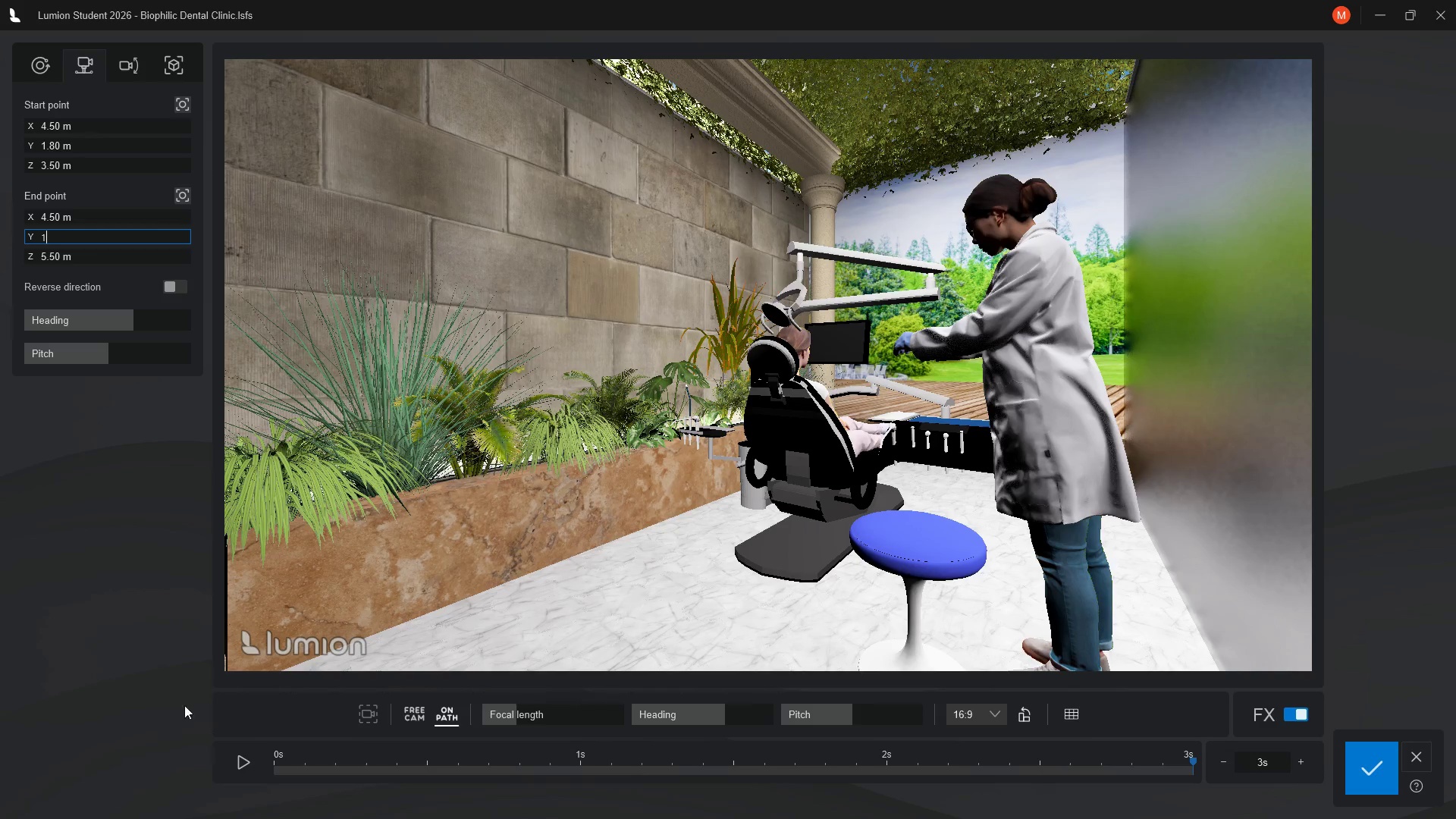 
wait(5.25)
 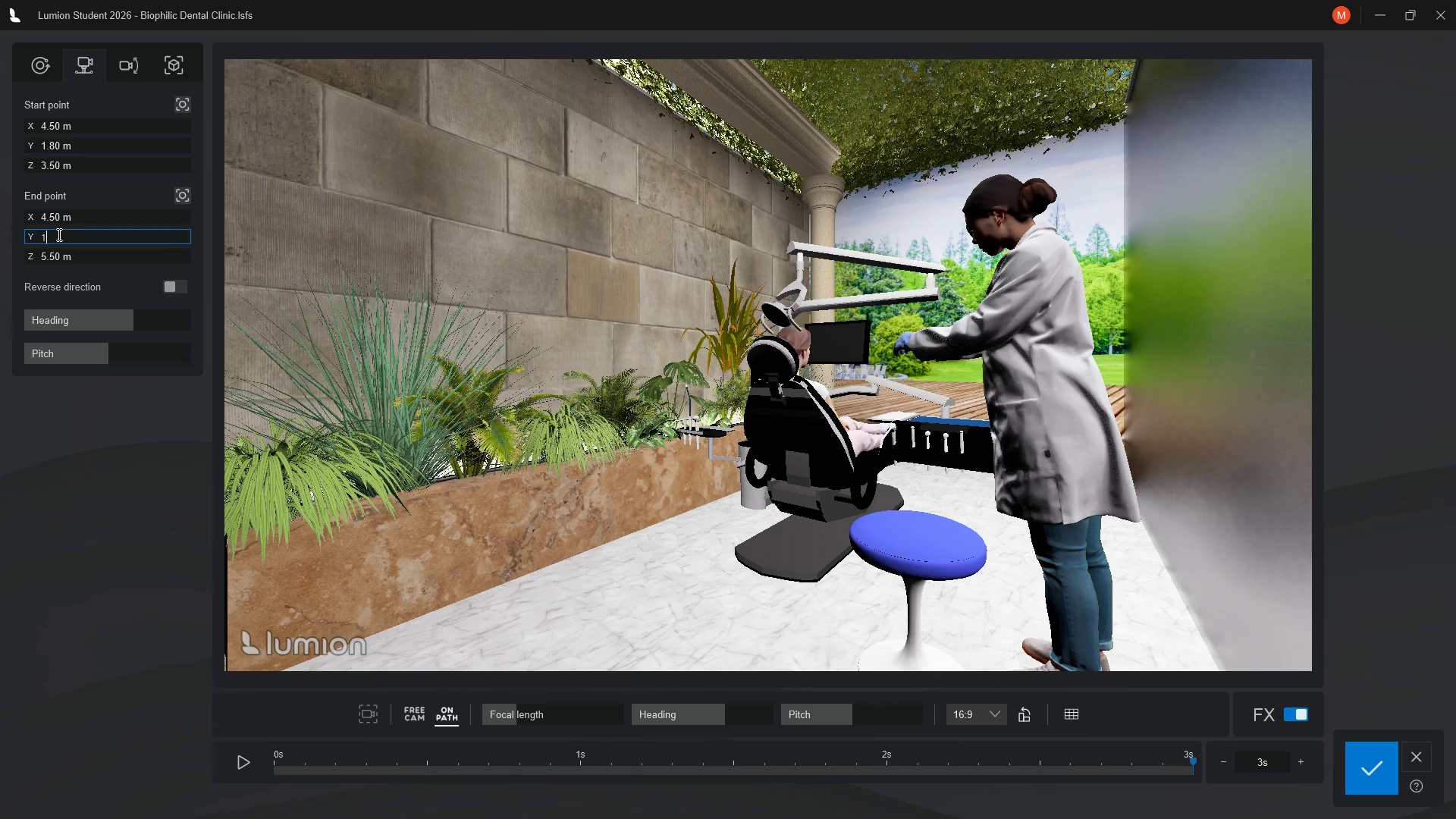 
left_click([239, 765])
 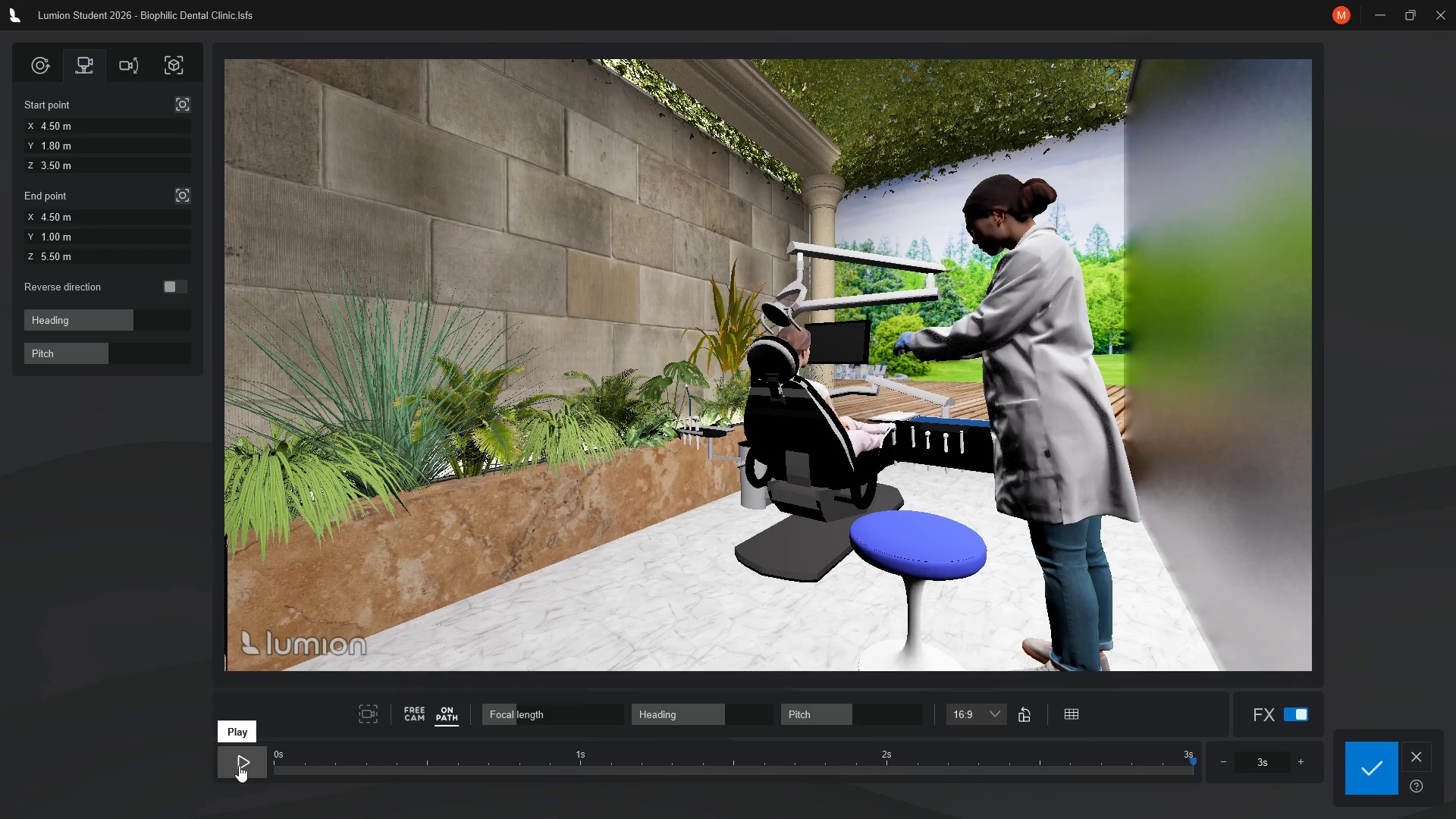 
left_click([239, 765])
 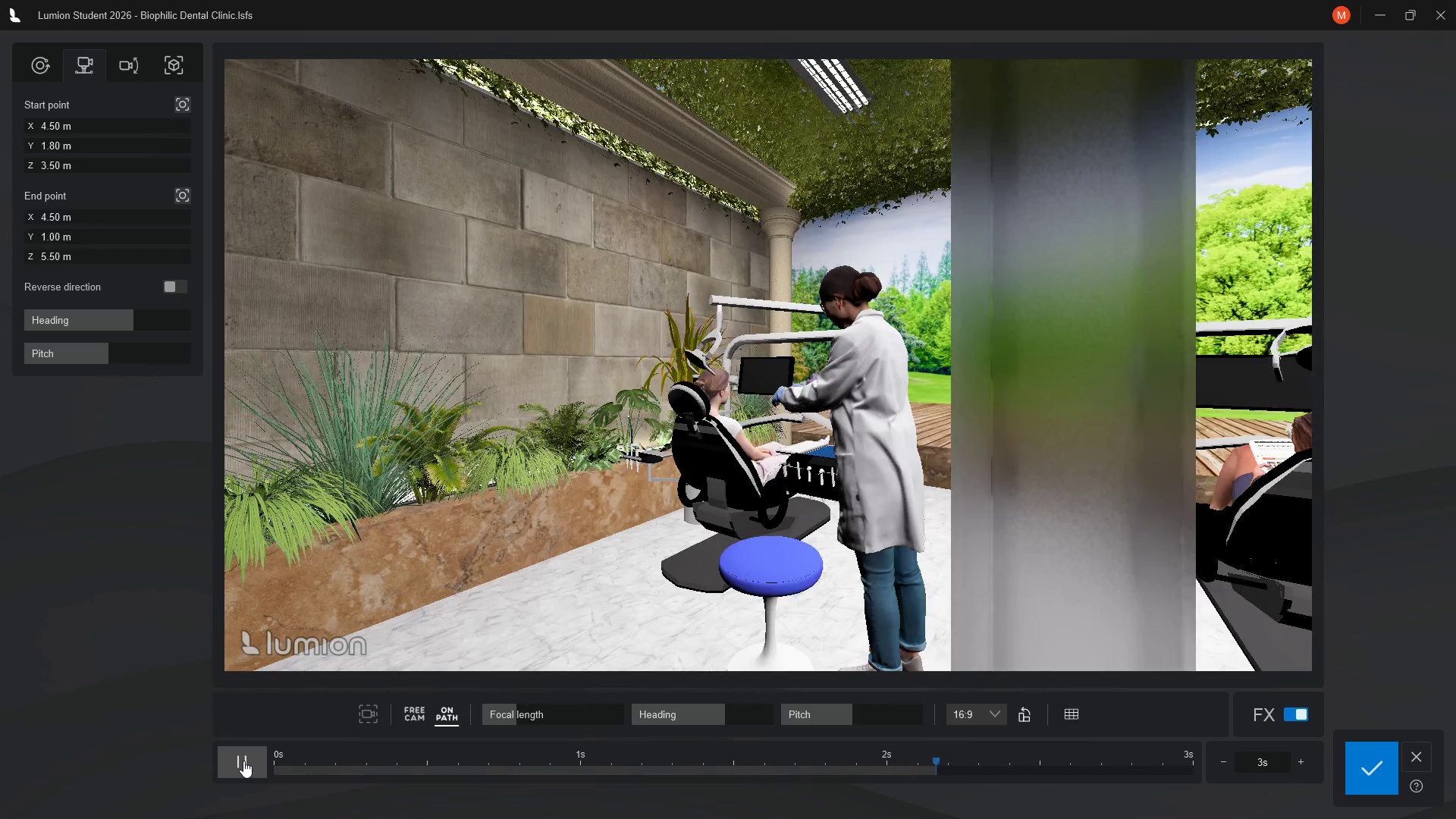 
wait(20.38)
 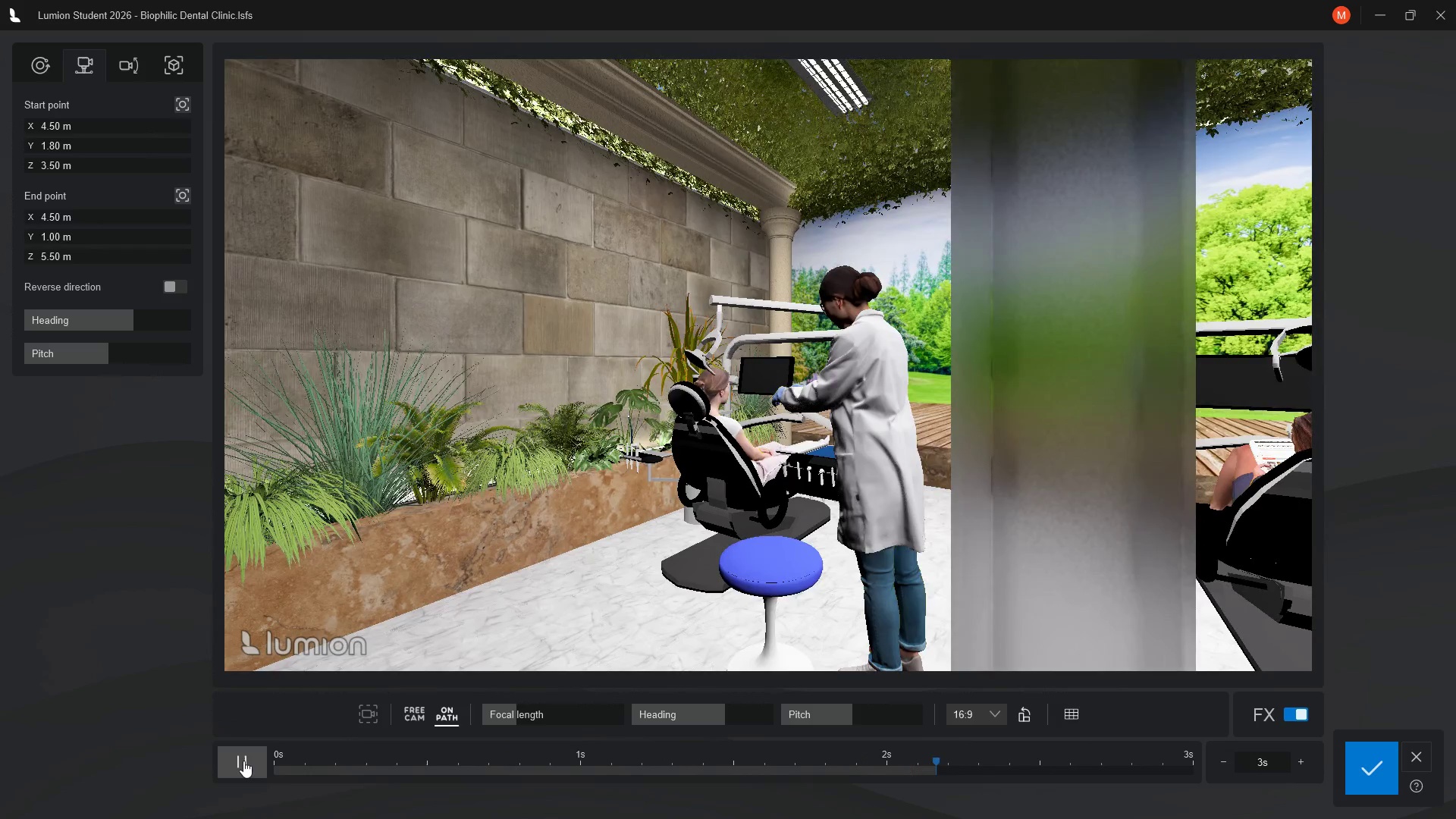 
left_click([1300, 765])
 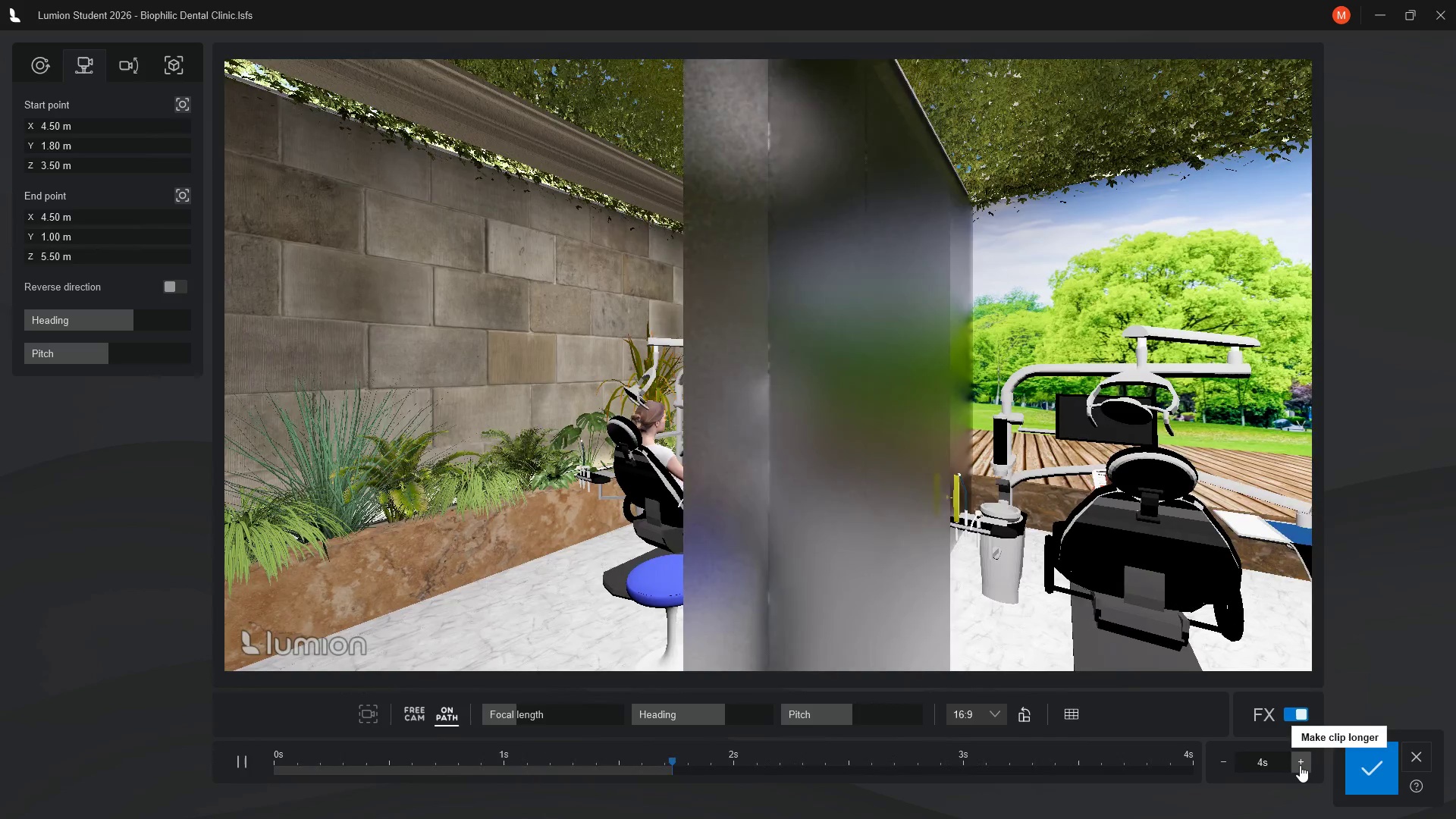 
left_click([1300, 765])
 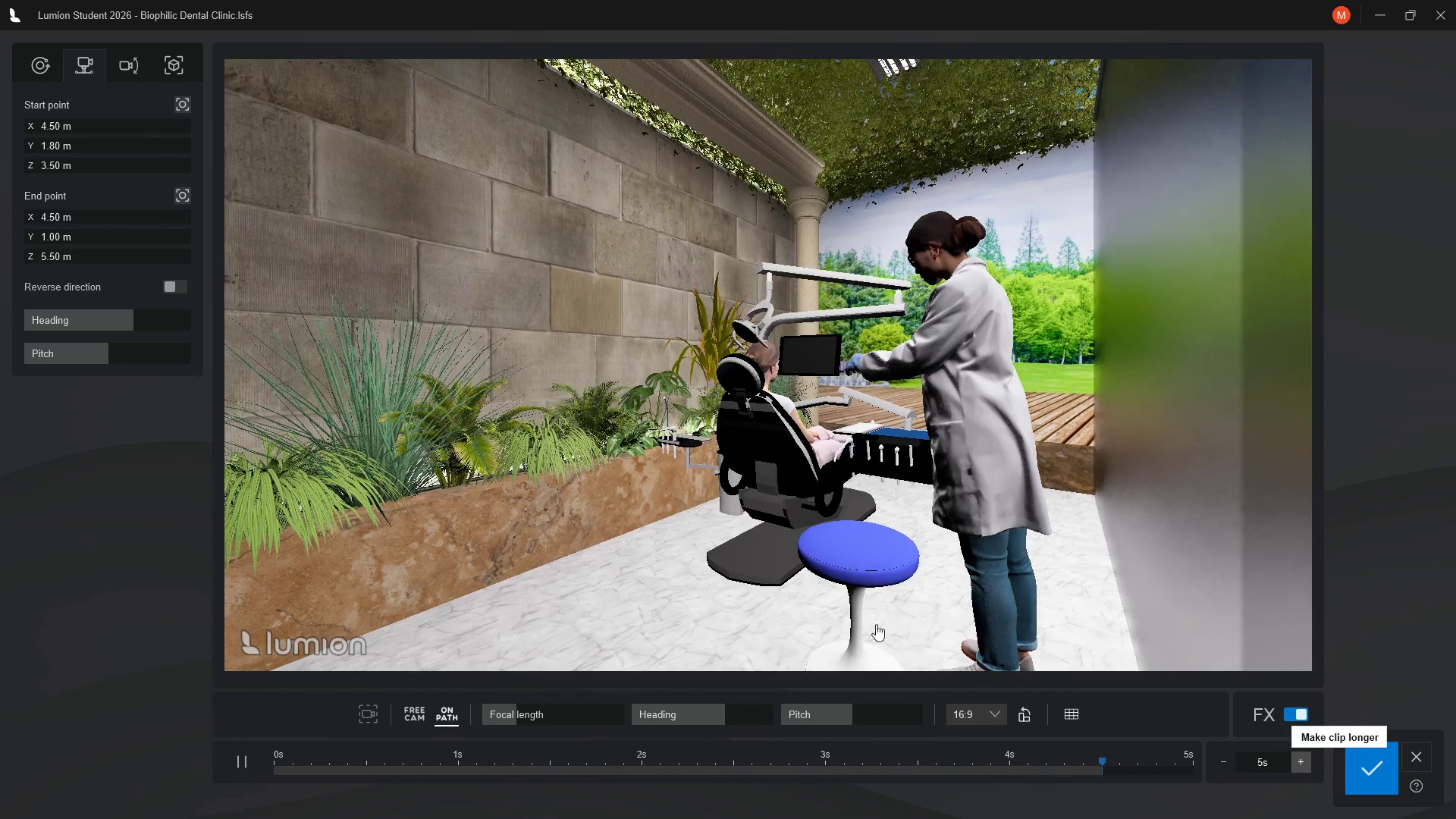 
wait(7.11)
 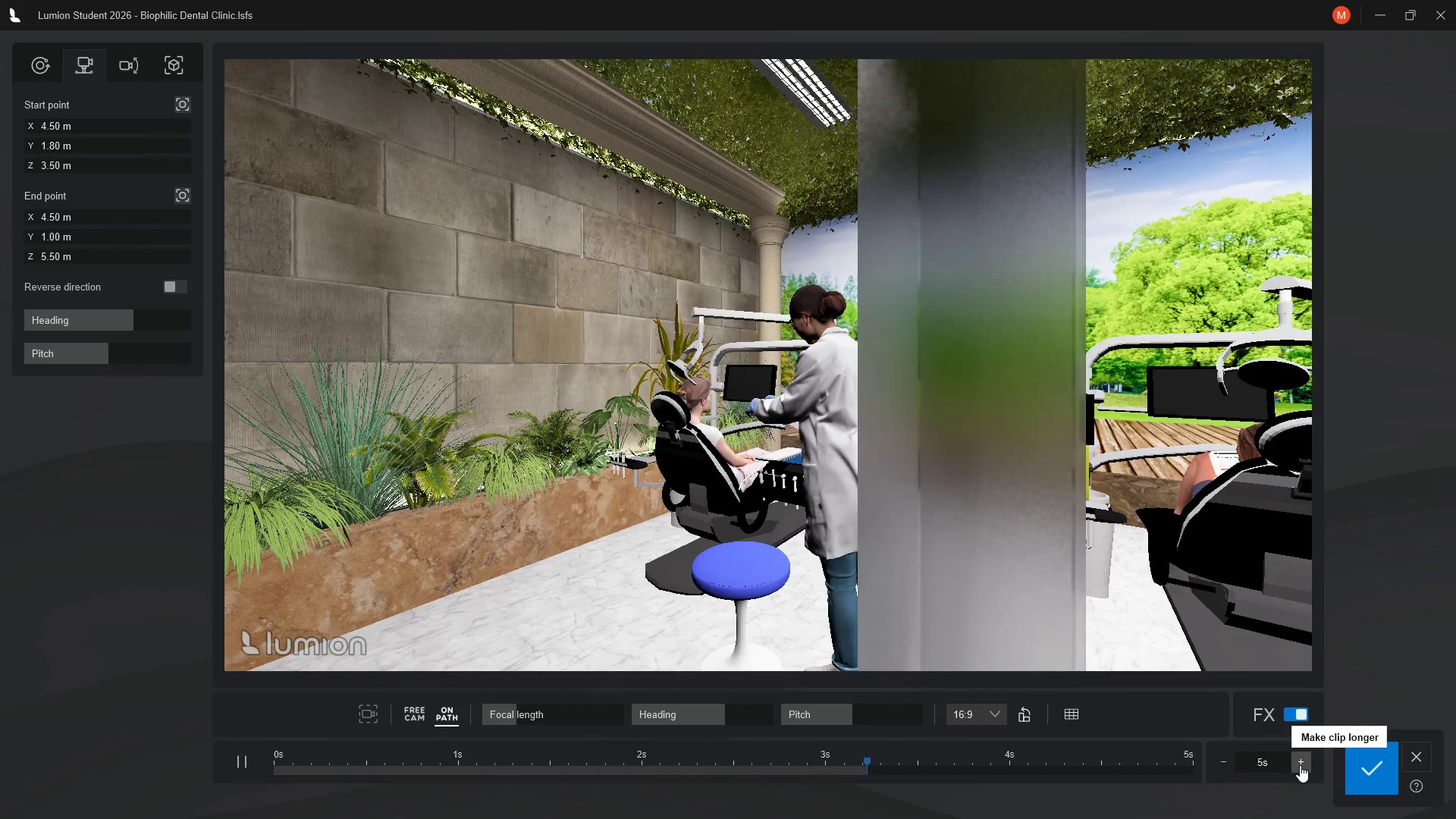 
left_click([53, 238])
 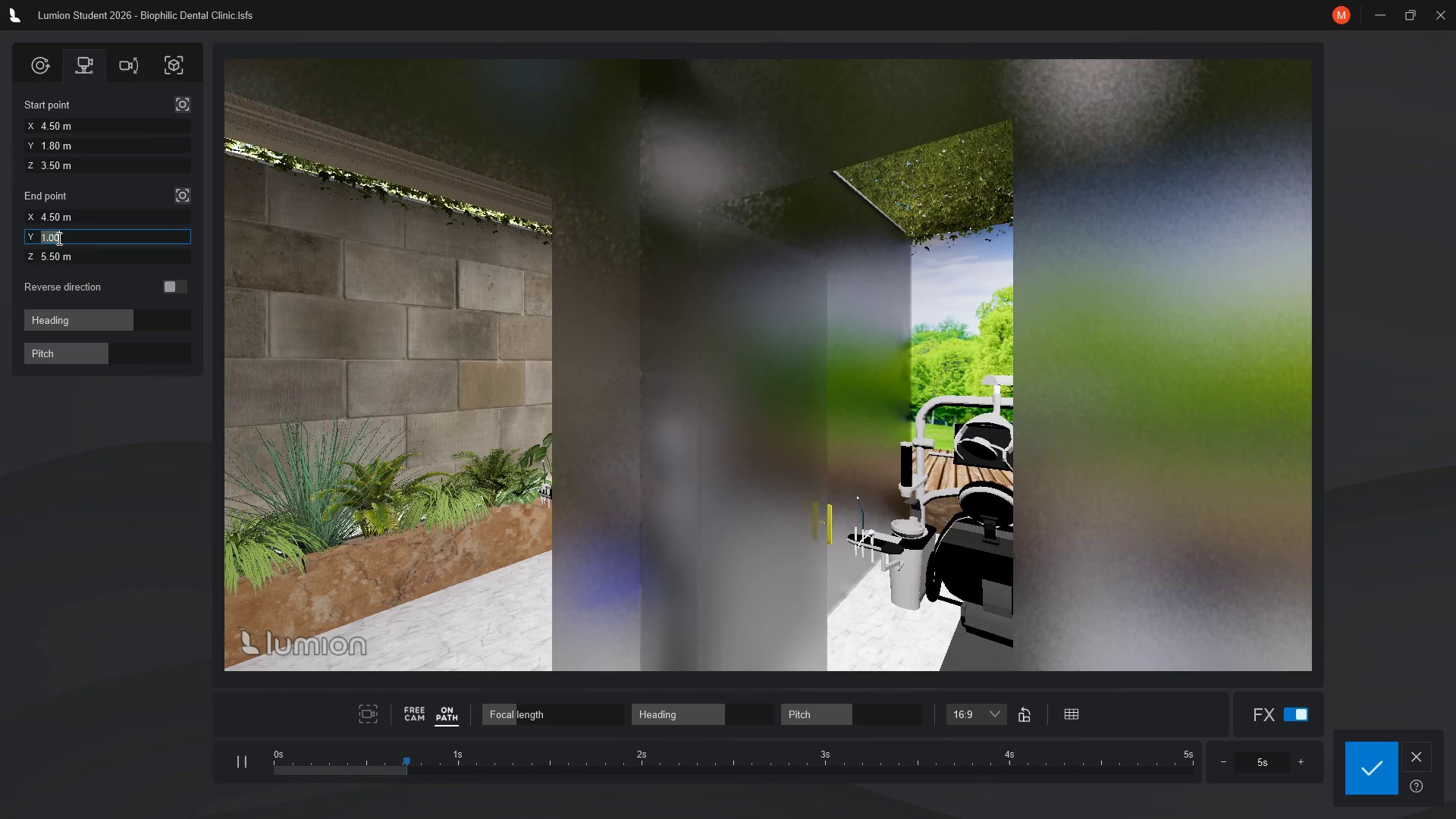 
key(Backspace)
 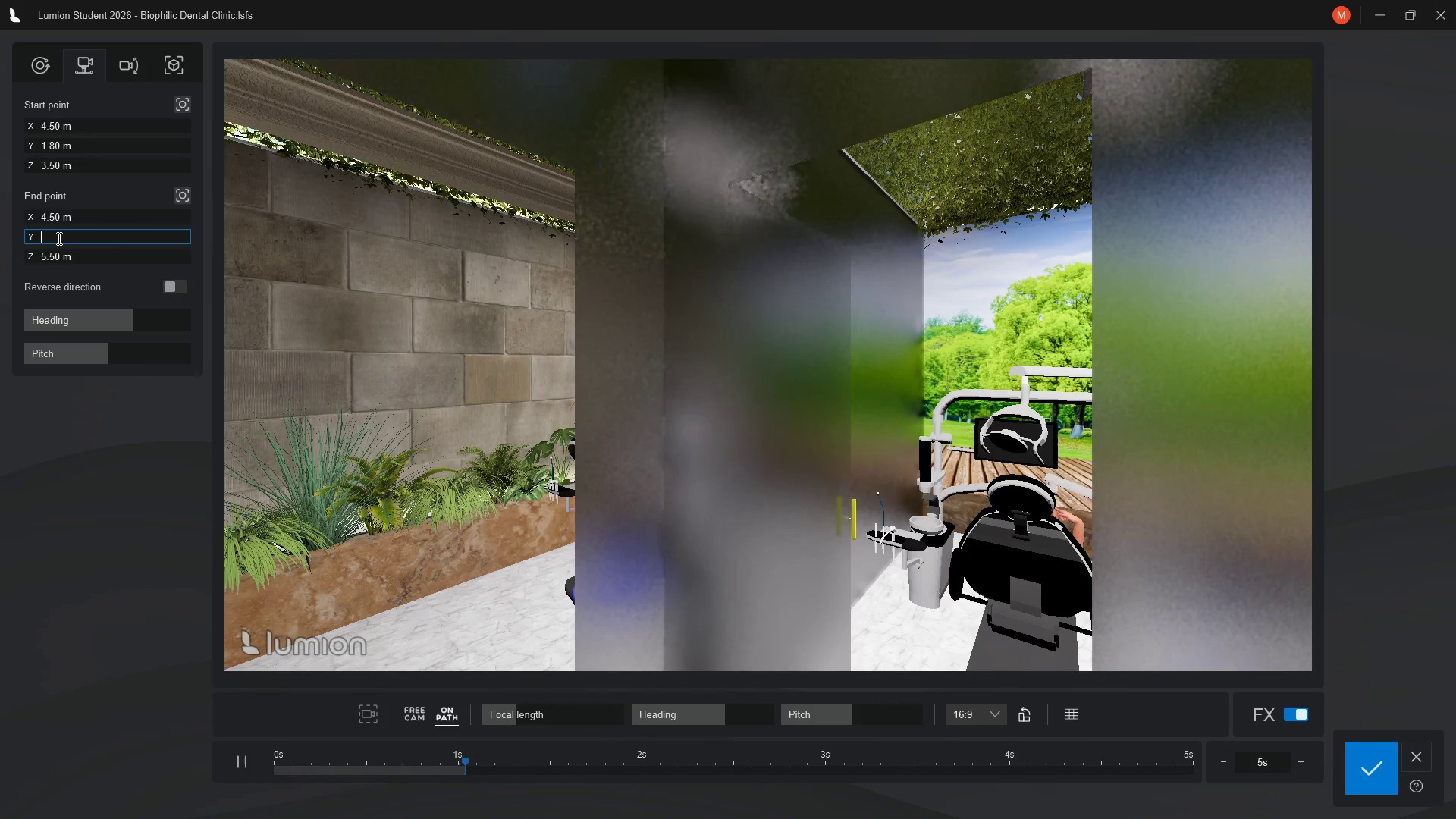 
key(Backspace)
 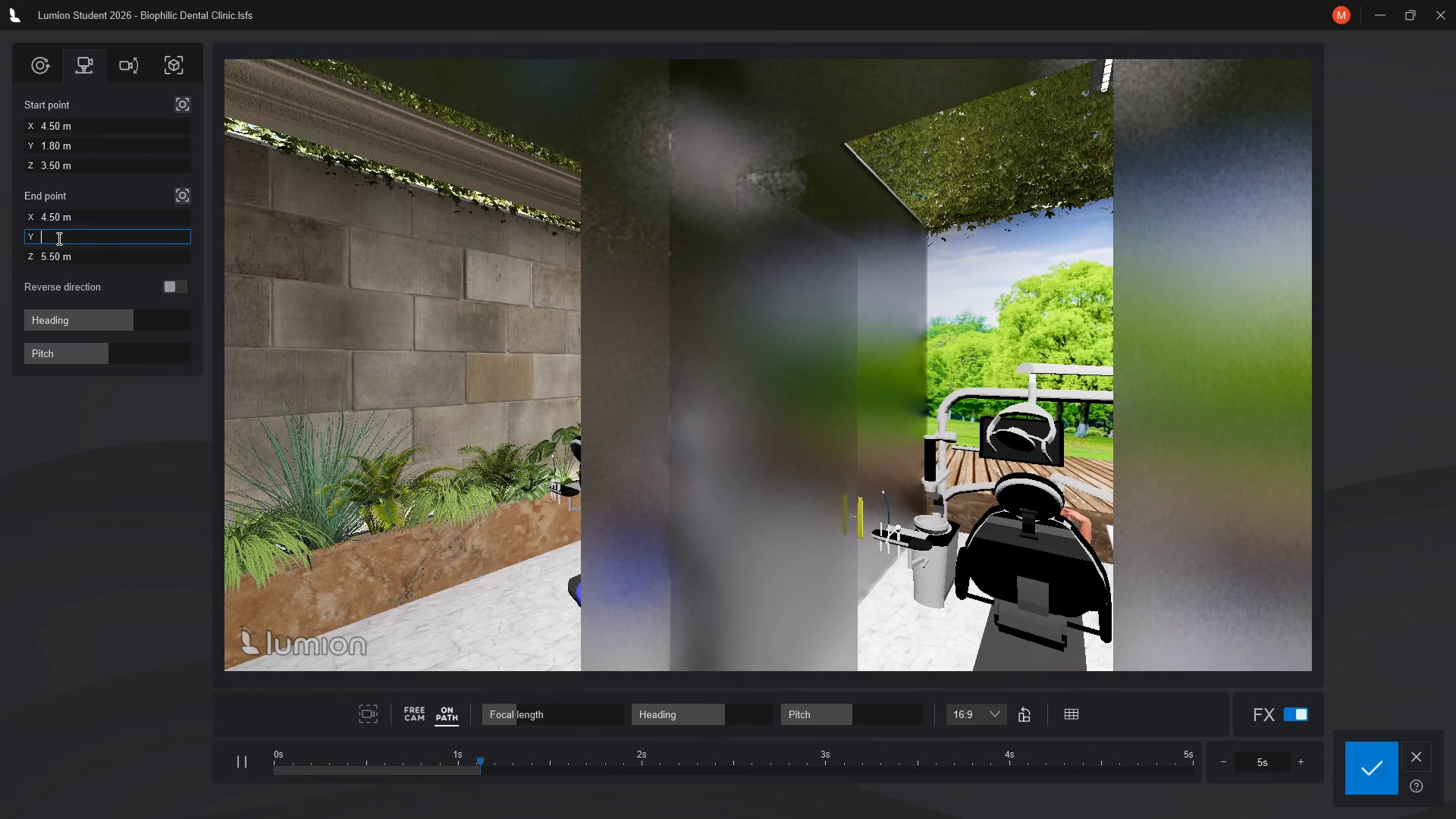 
key(Backspace)
 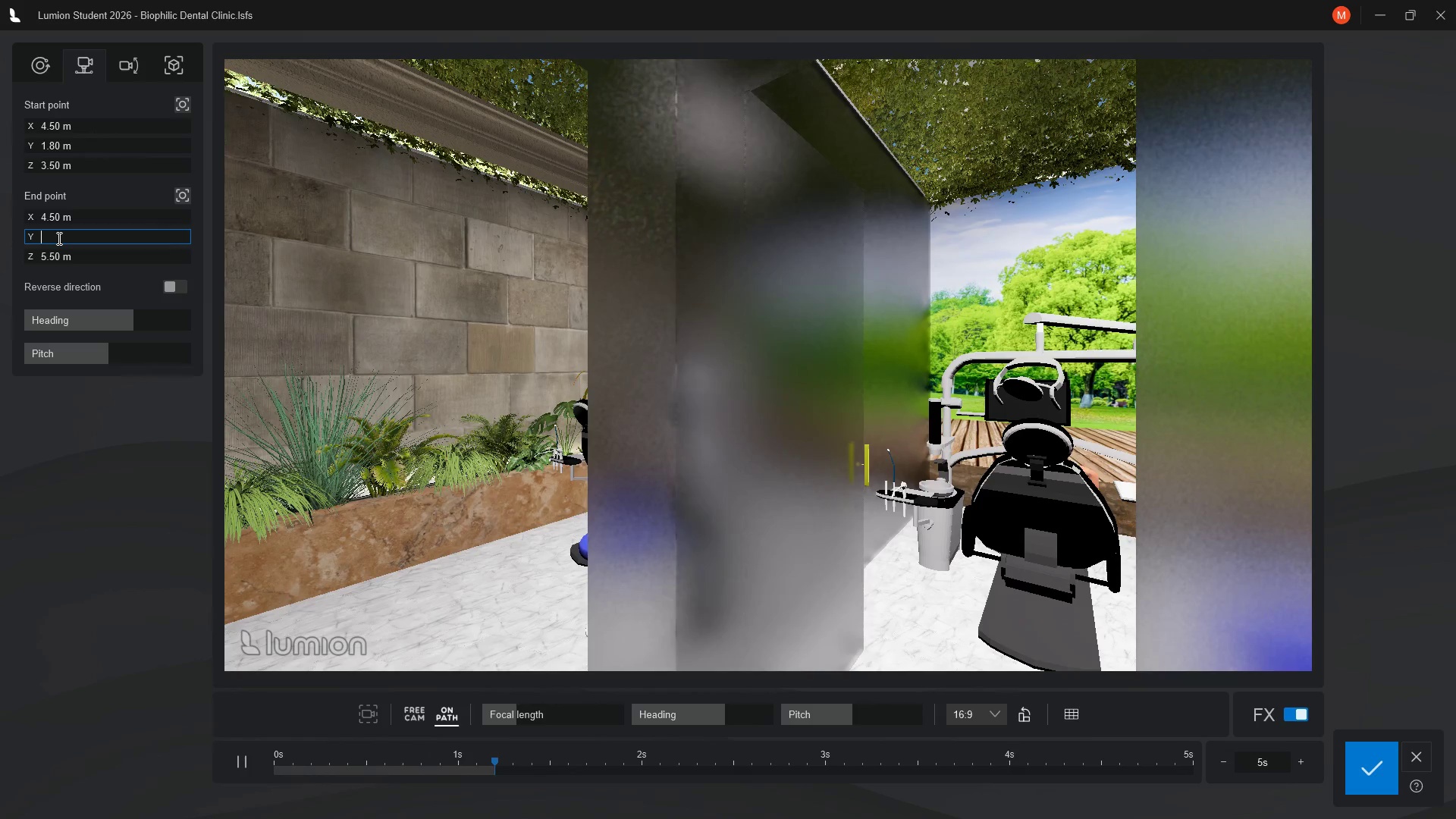 
key(Backspace)
 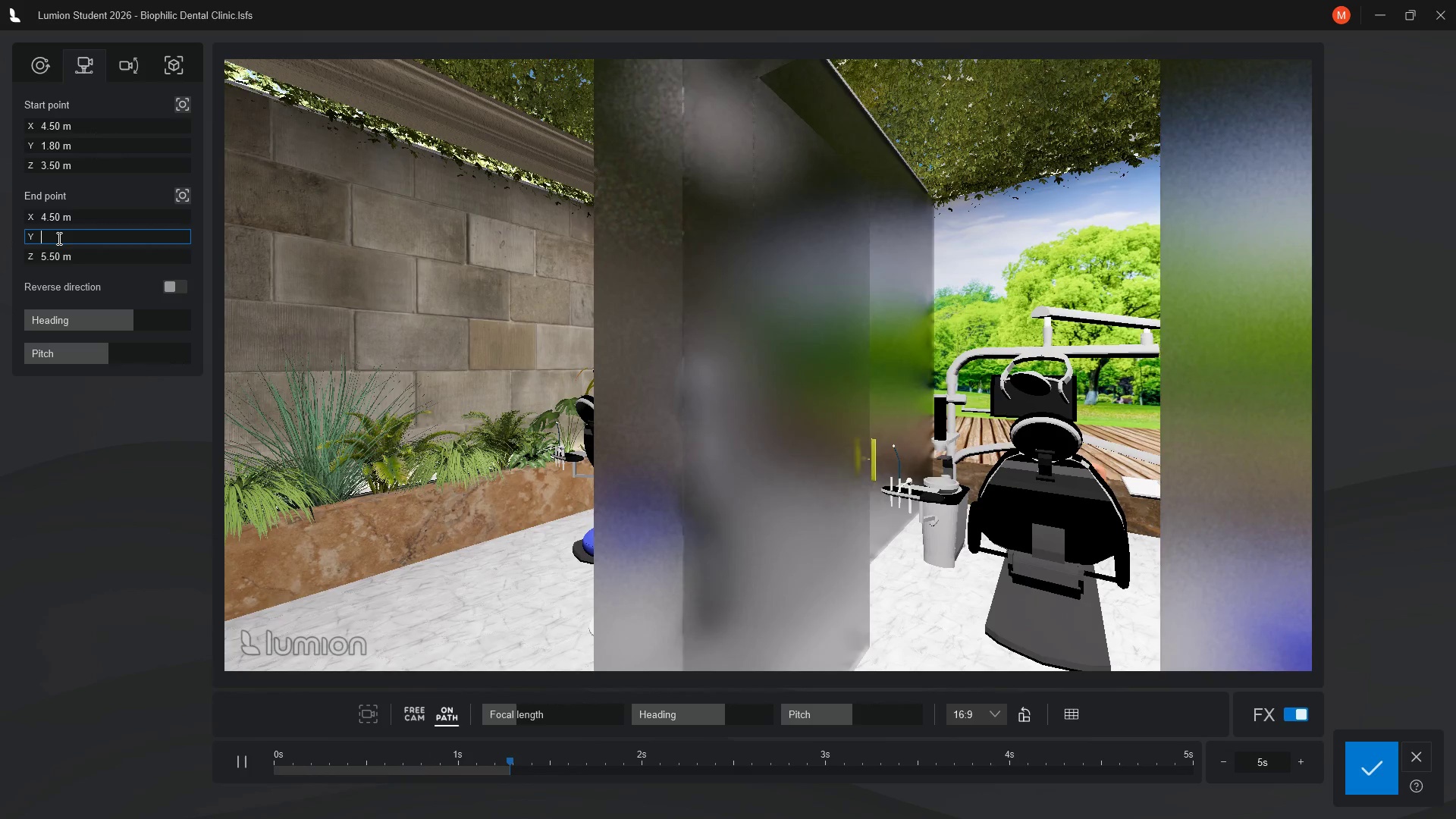 
key(Backspace)
 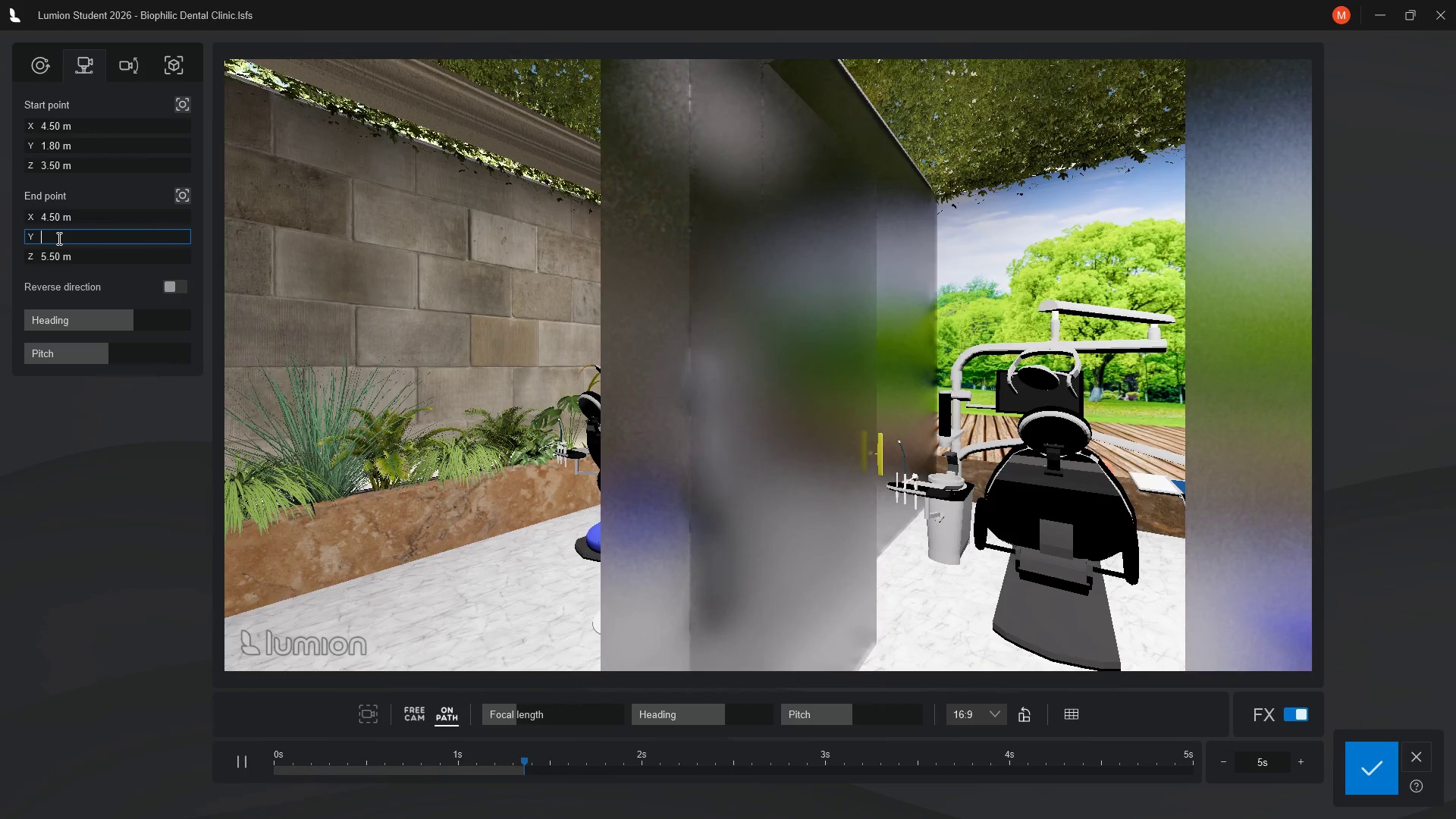 
key(Backspace)
 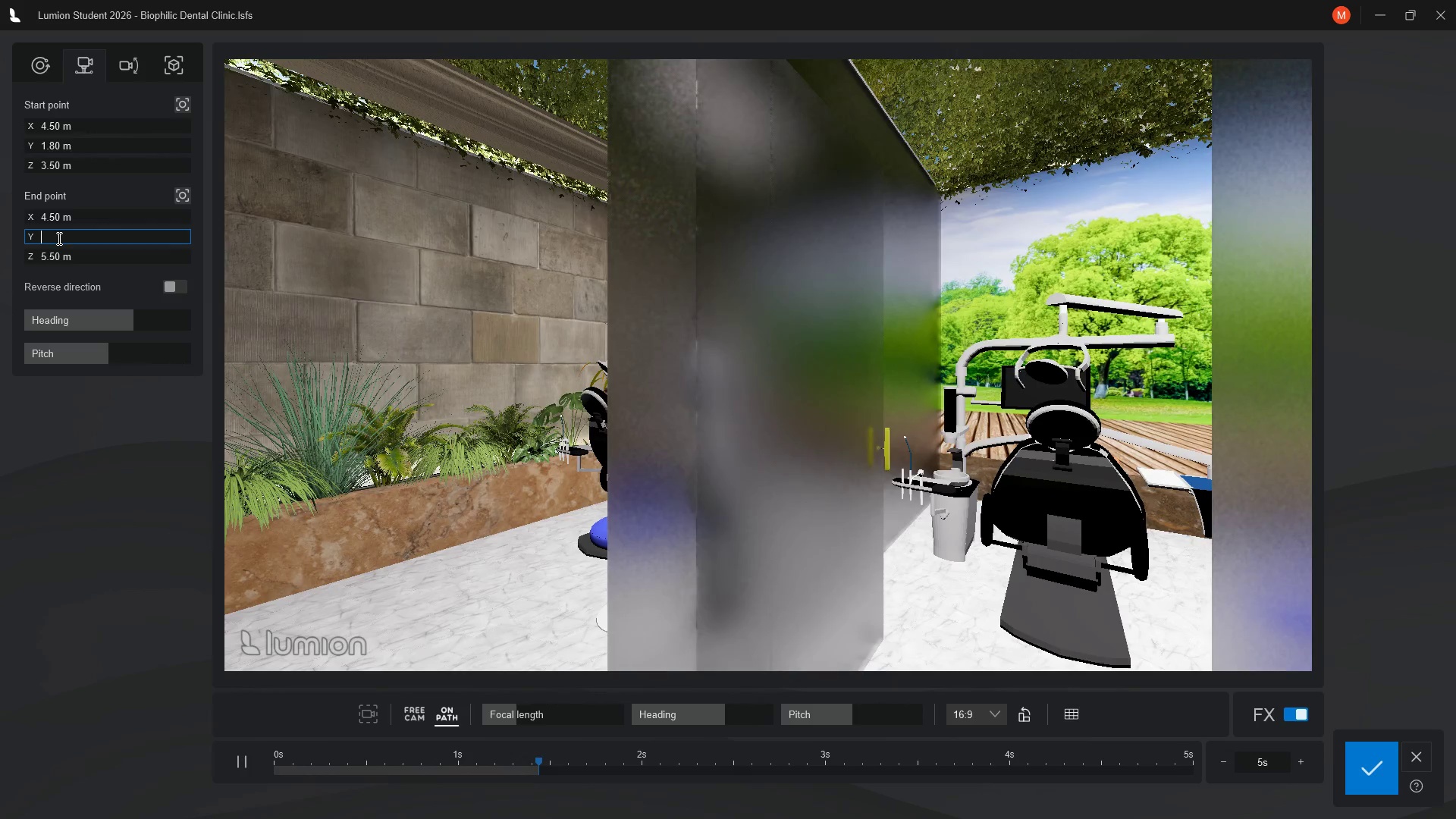 
key(1)
 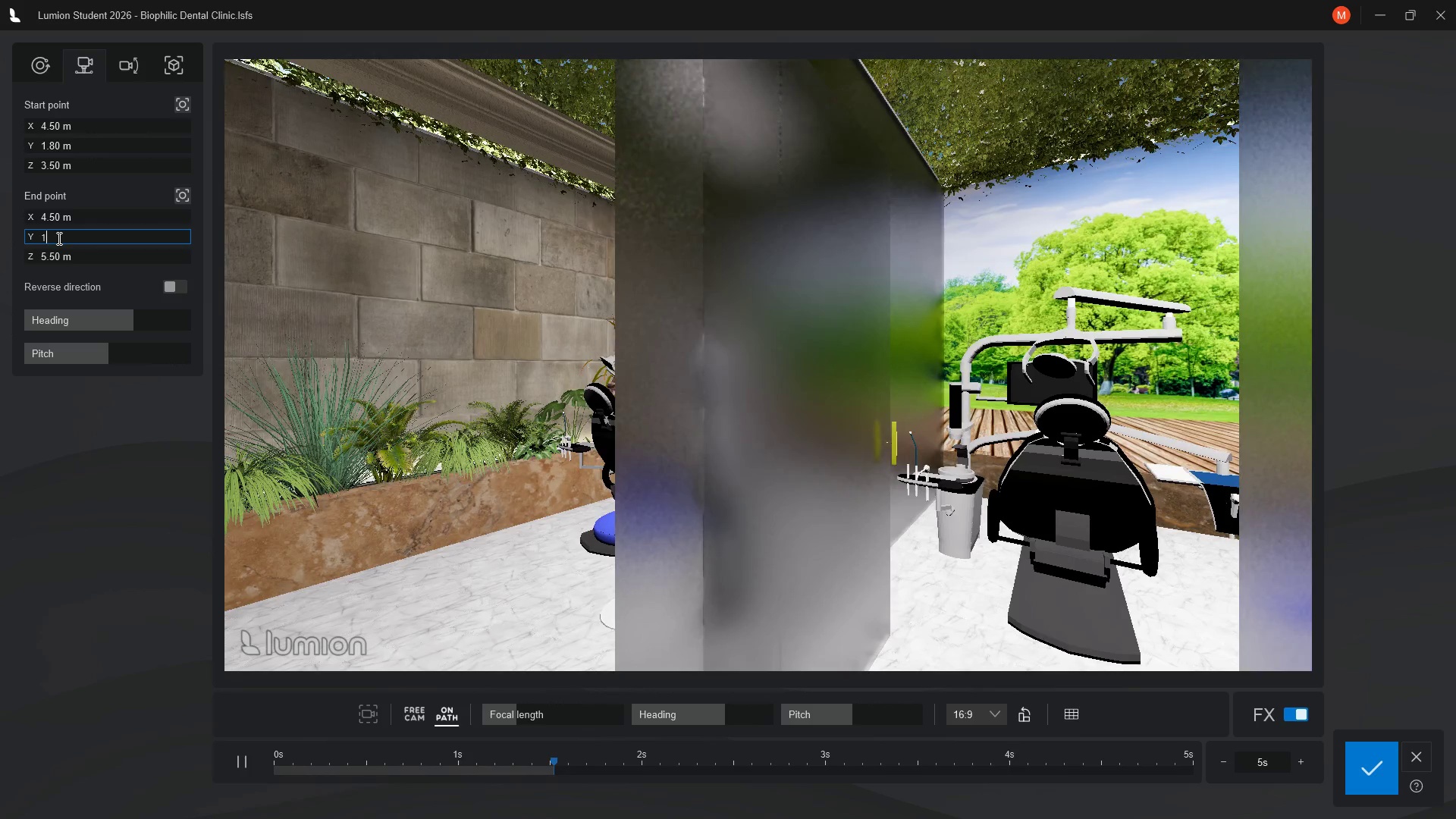 
key(Period)
 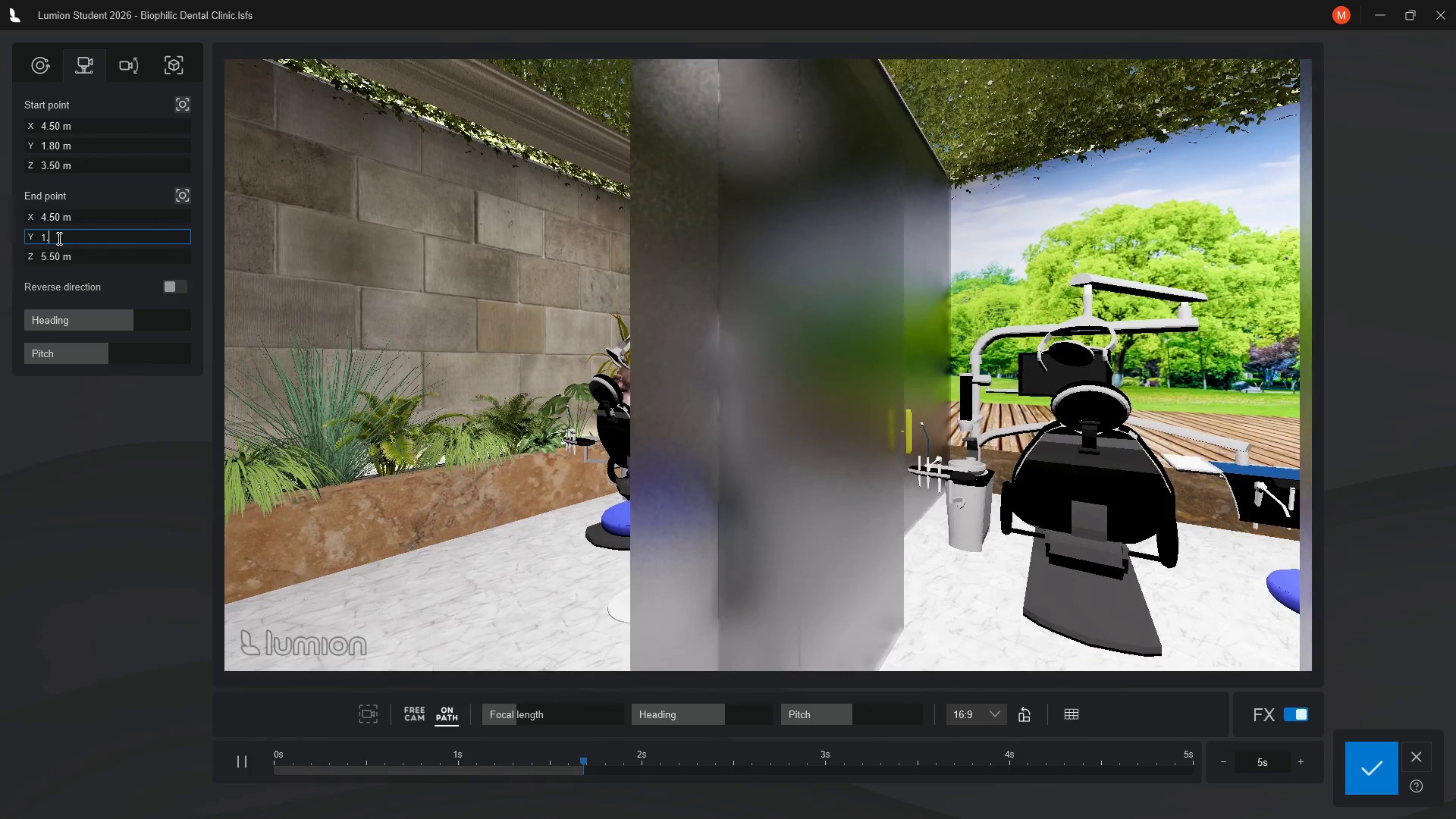 
key(3)
 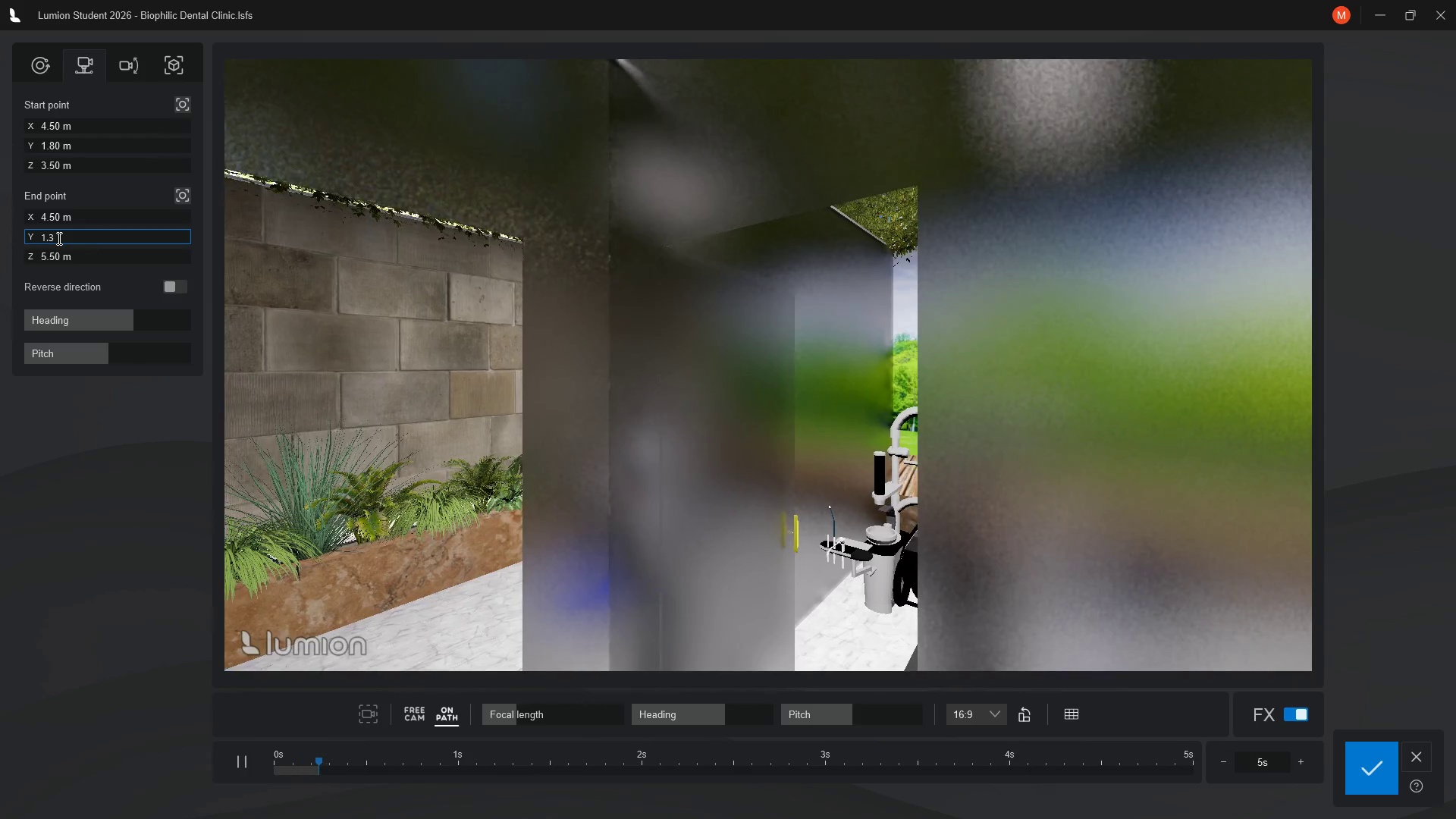 
wait(14.69)
 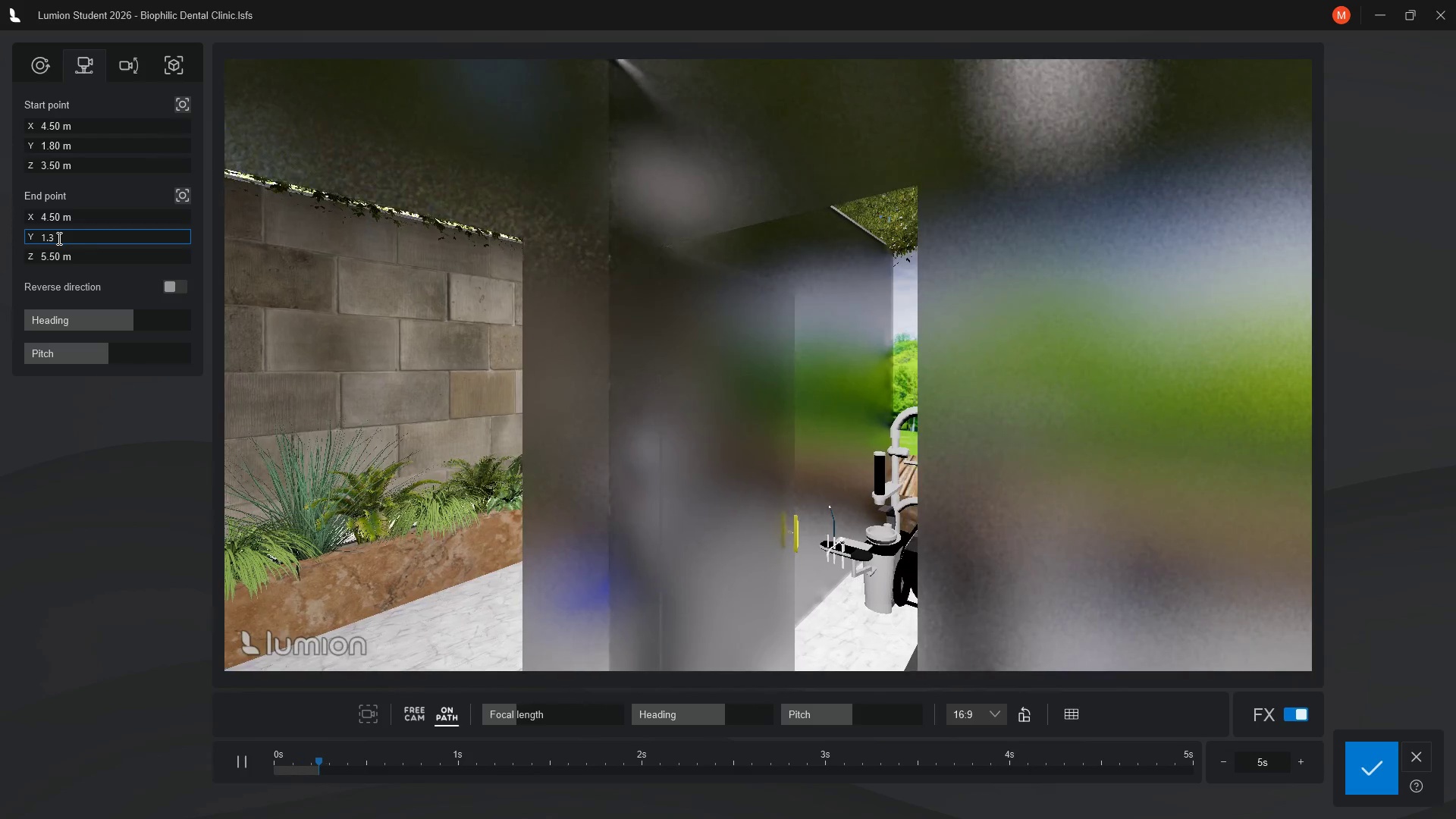 
left_click([1382, 767])
 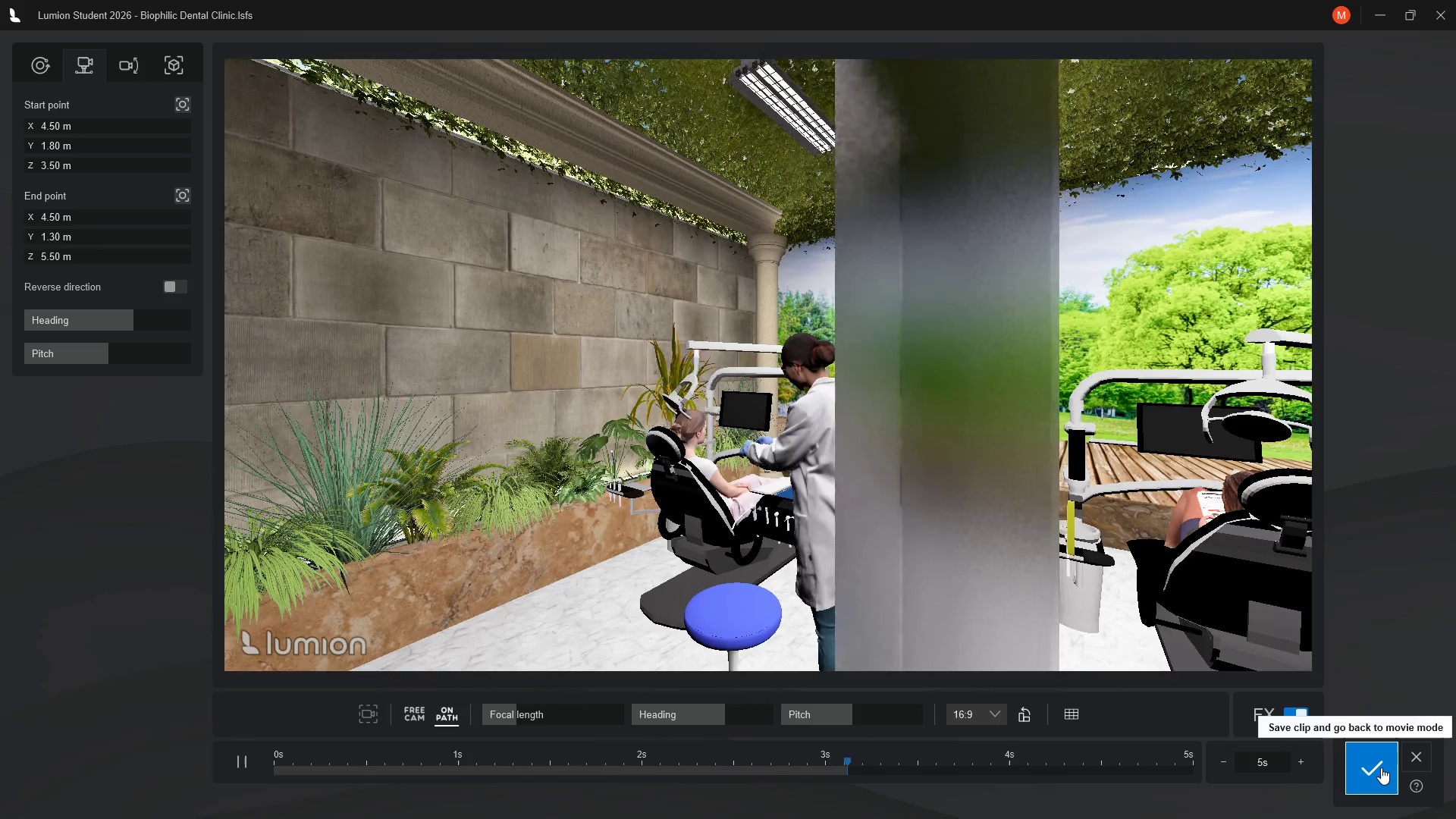 
left_click([1381, 767])
 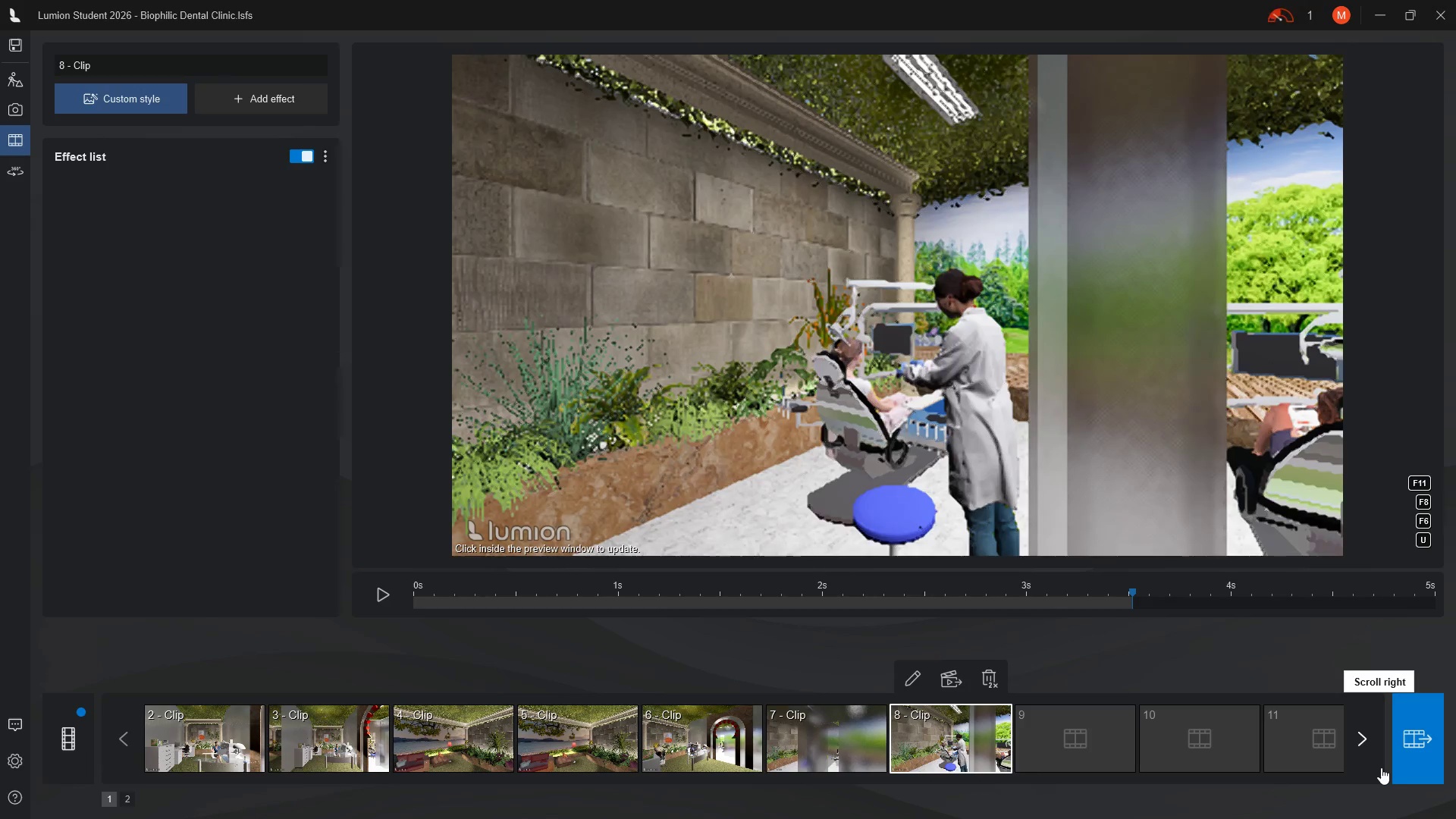 
wait(8.64)
 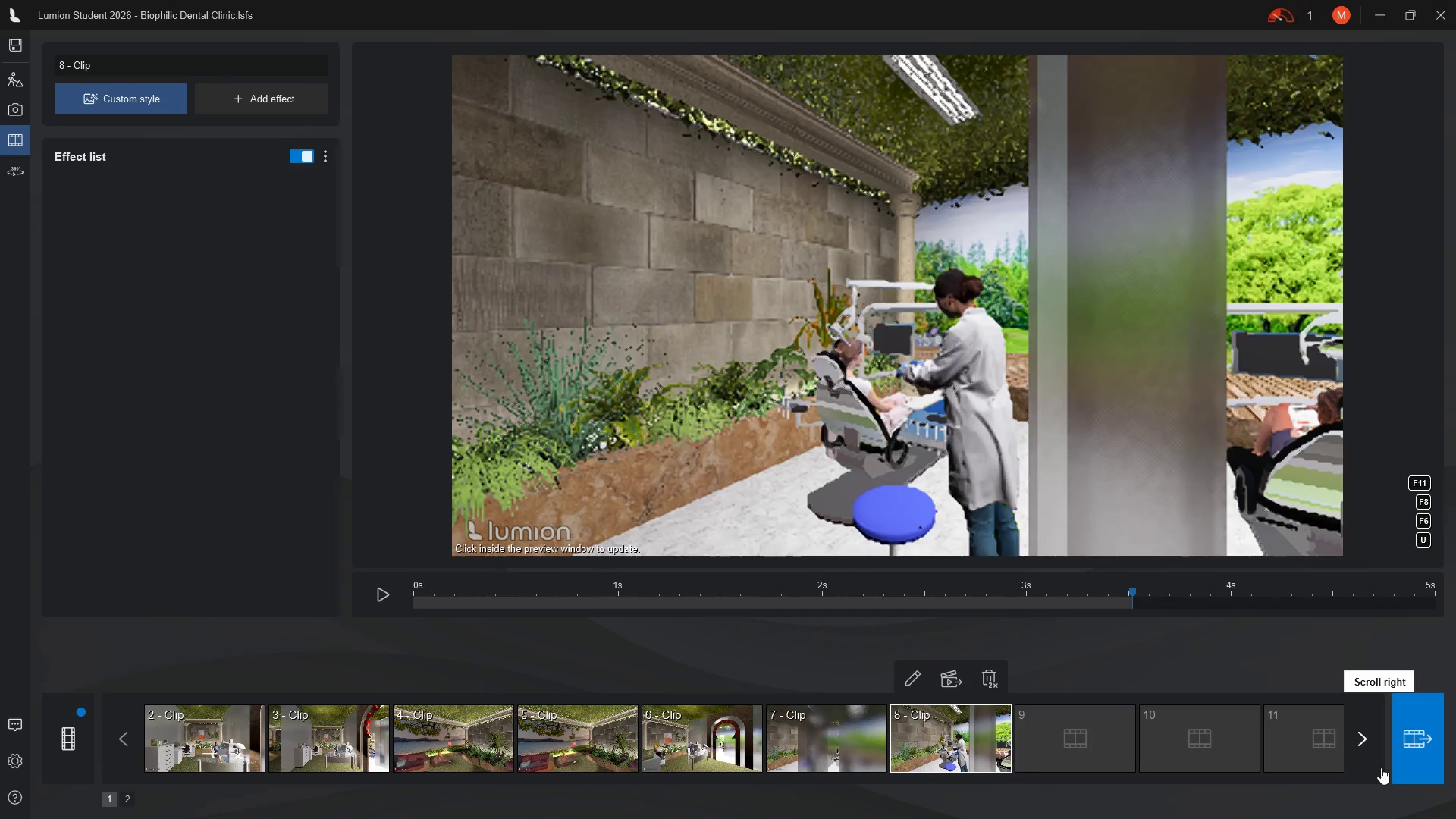 
left_click([917, 675])
 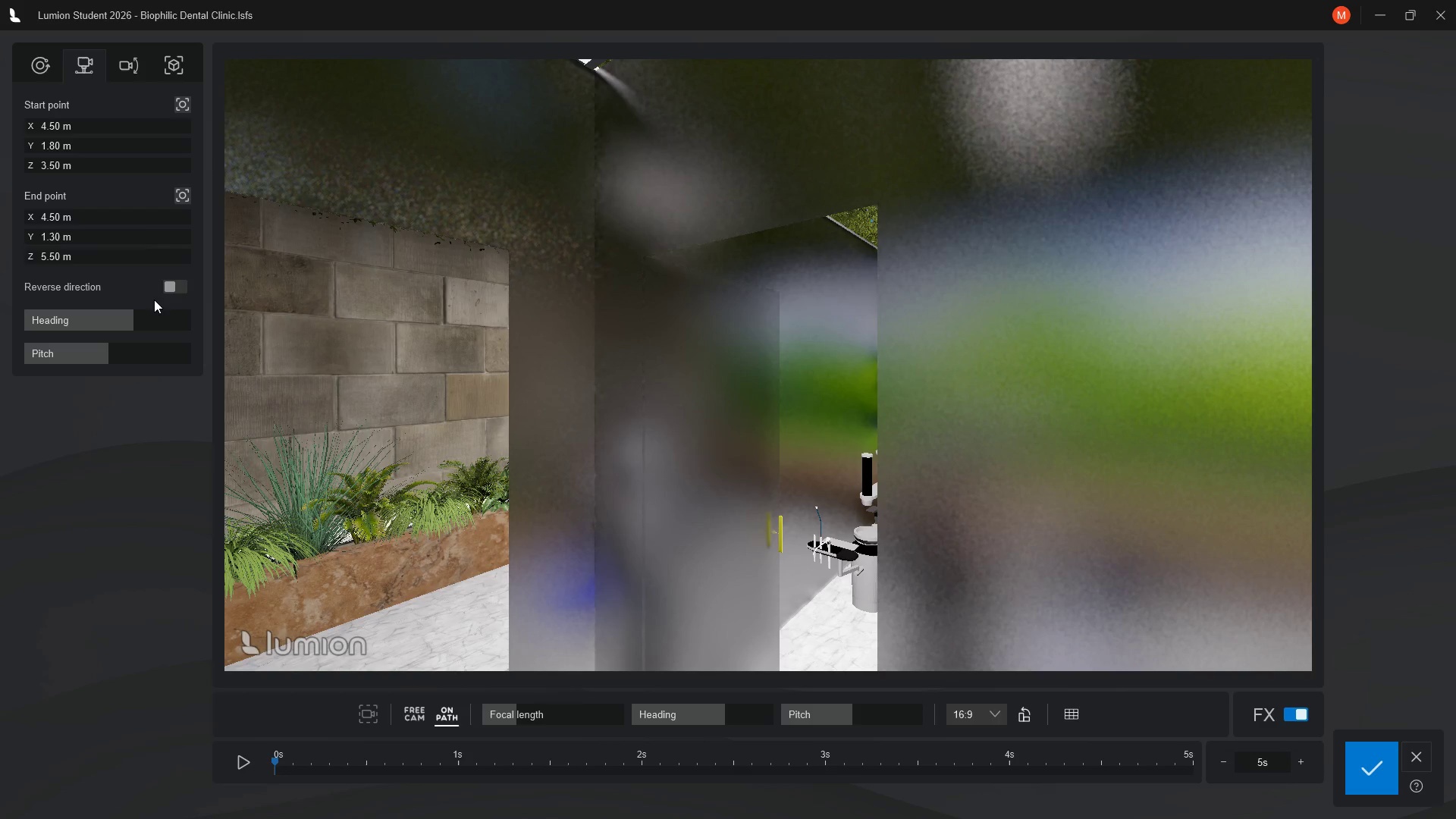 
wait(27.08)
 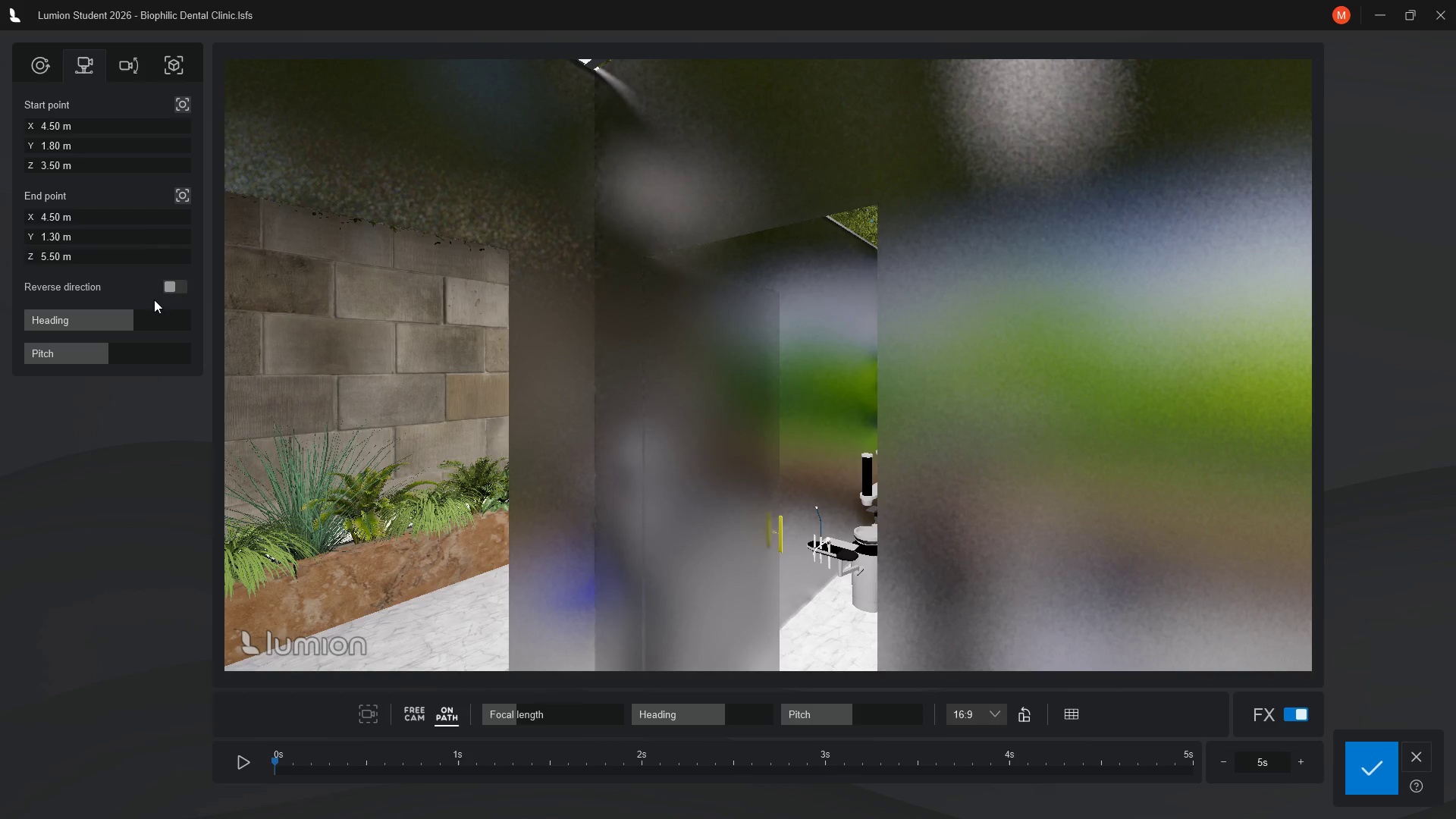 
left_click([1383, 765])
 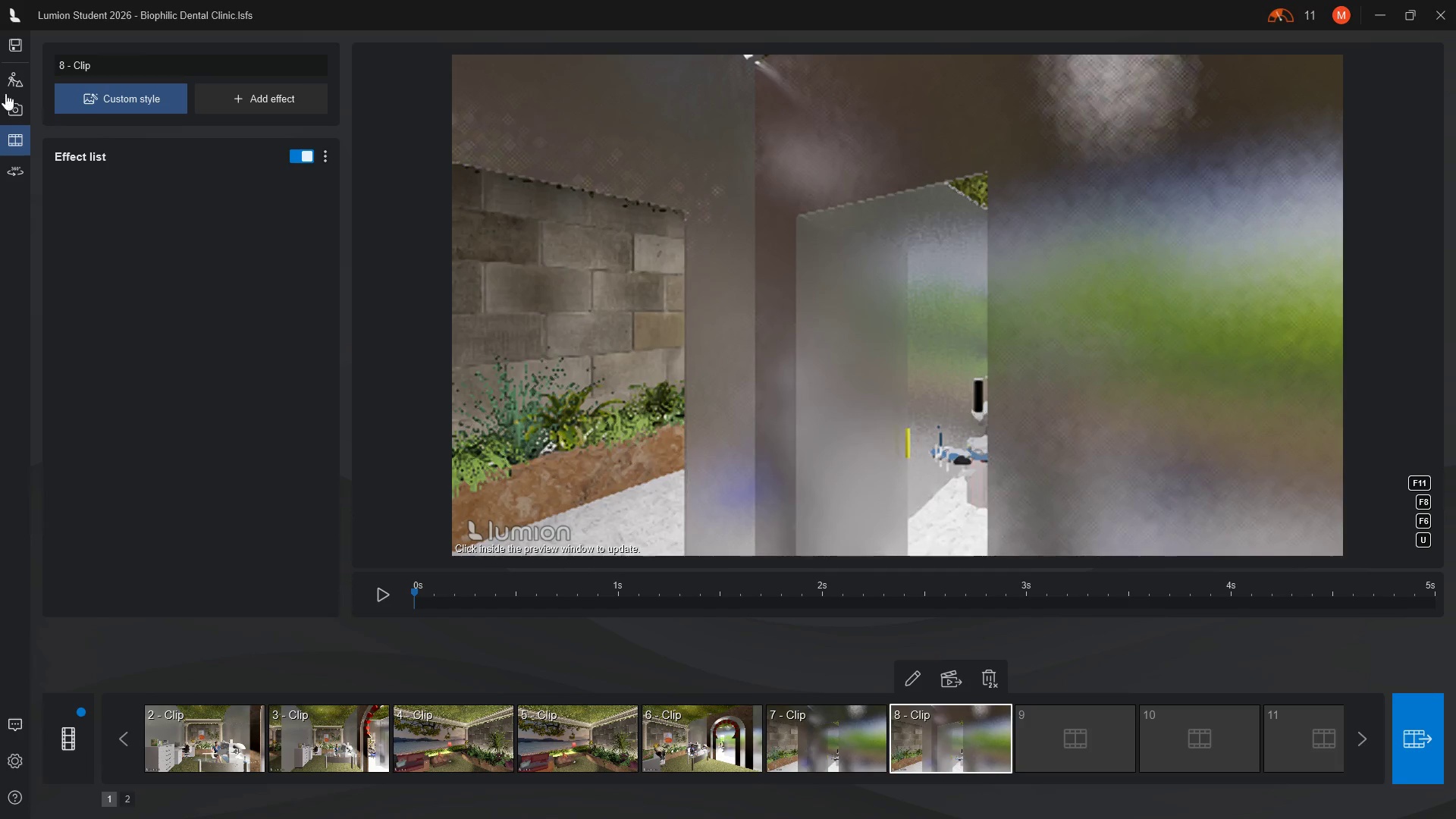 
wait(17.33)
 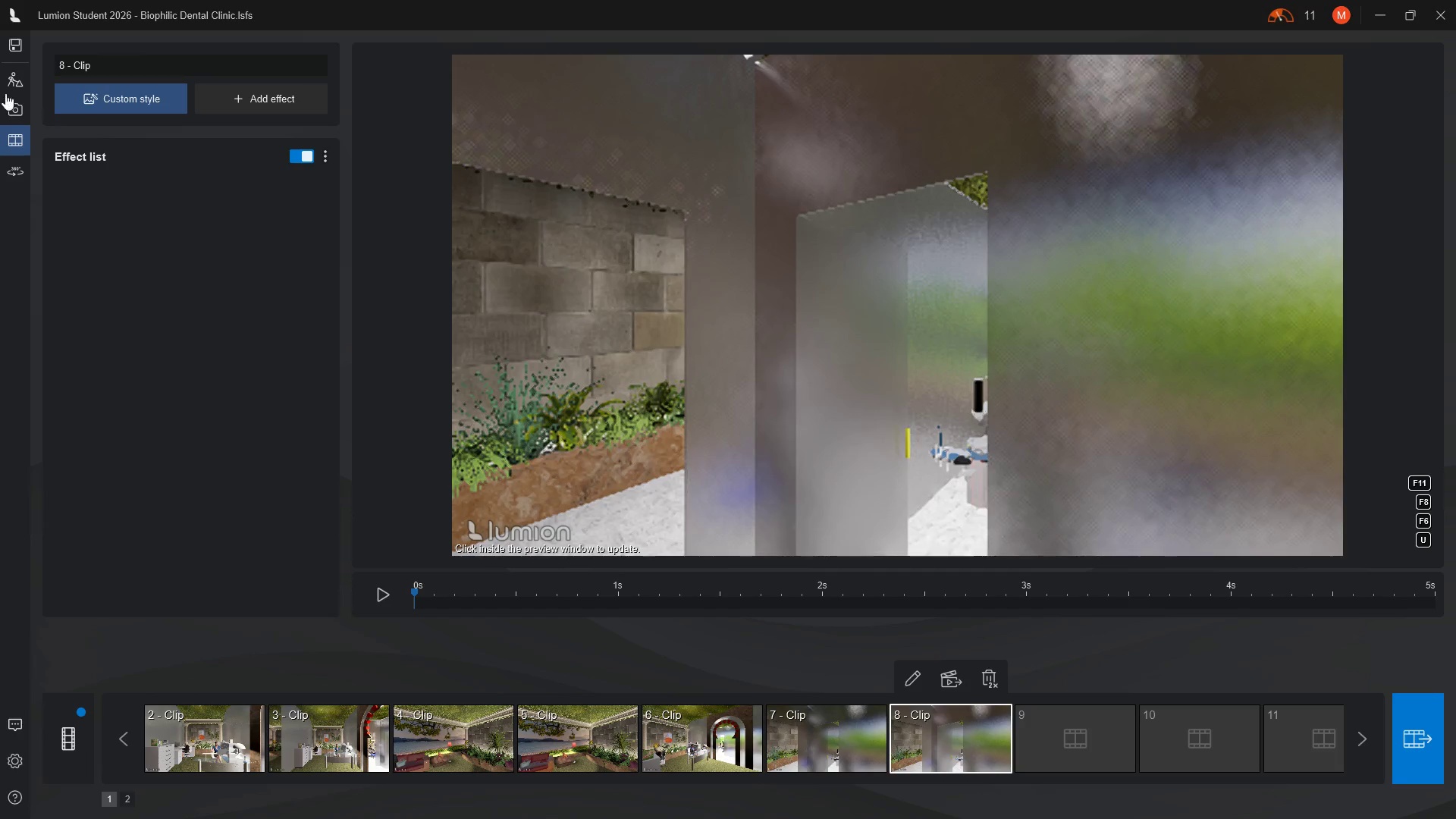 
left_click([14, 78])
 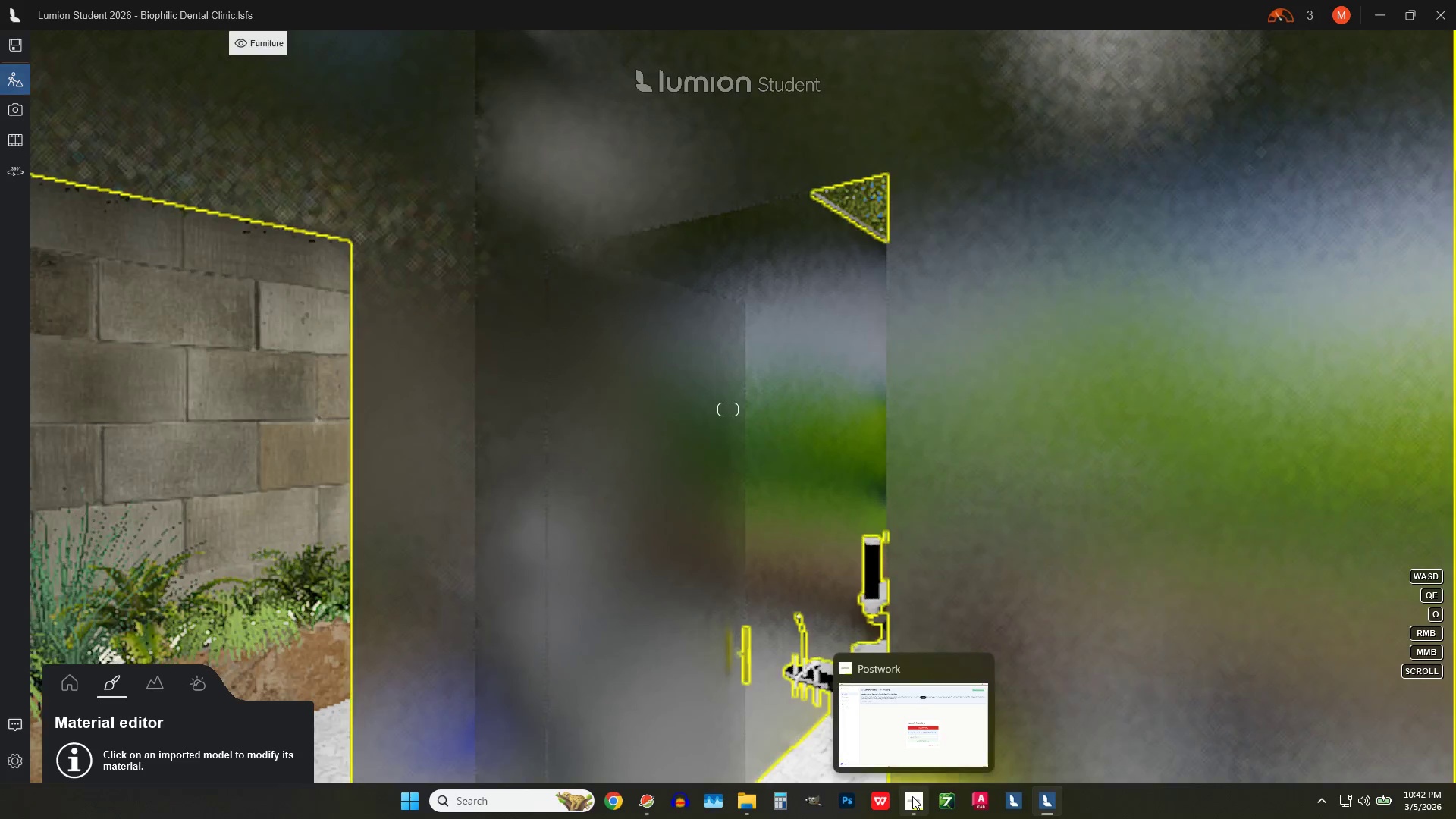 
left_click([912, 796])
 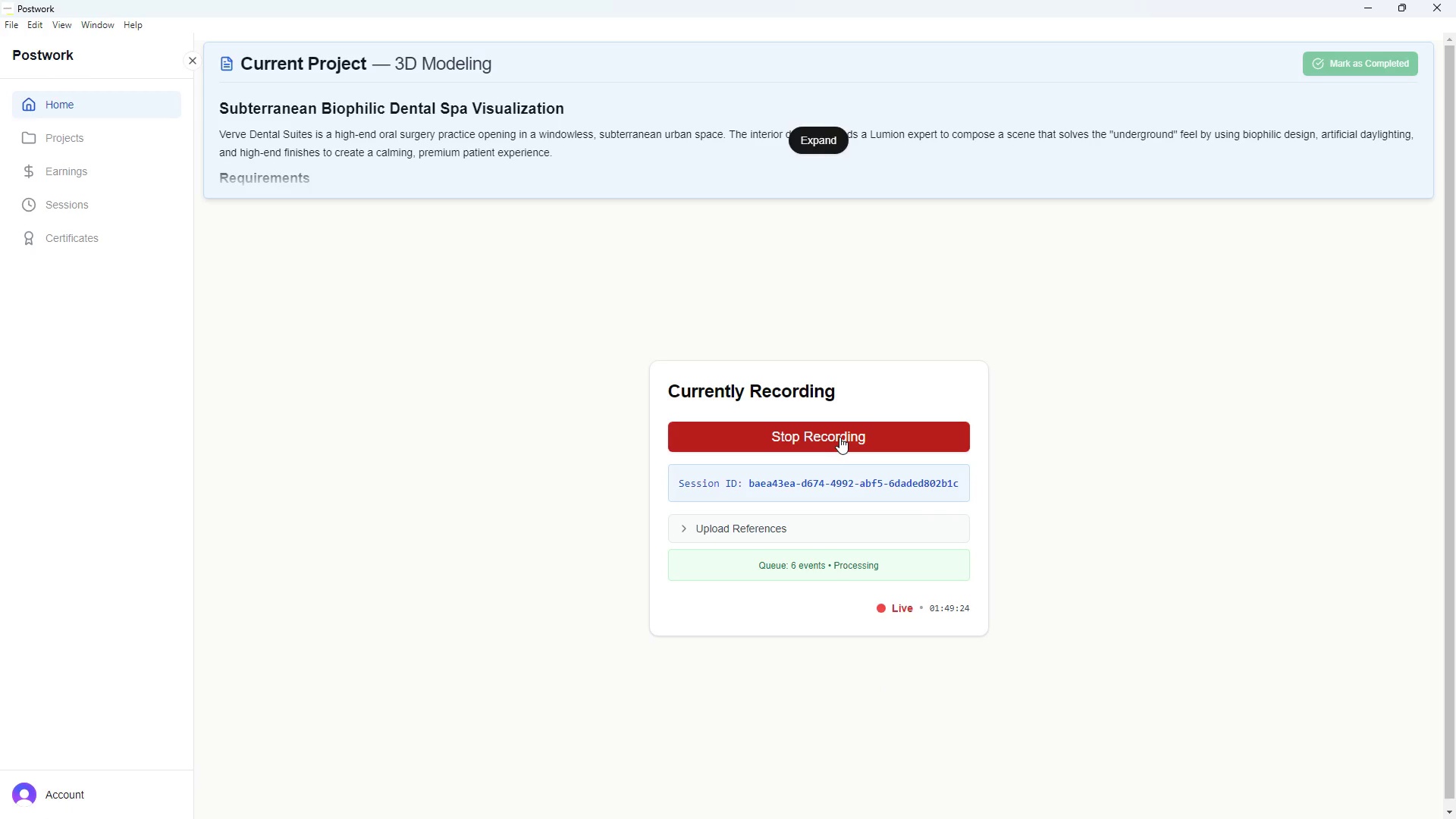 
wait(10.06)
 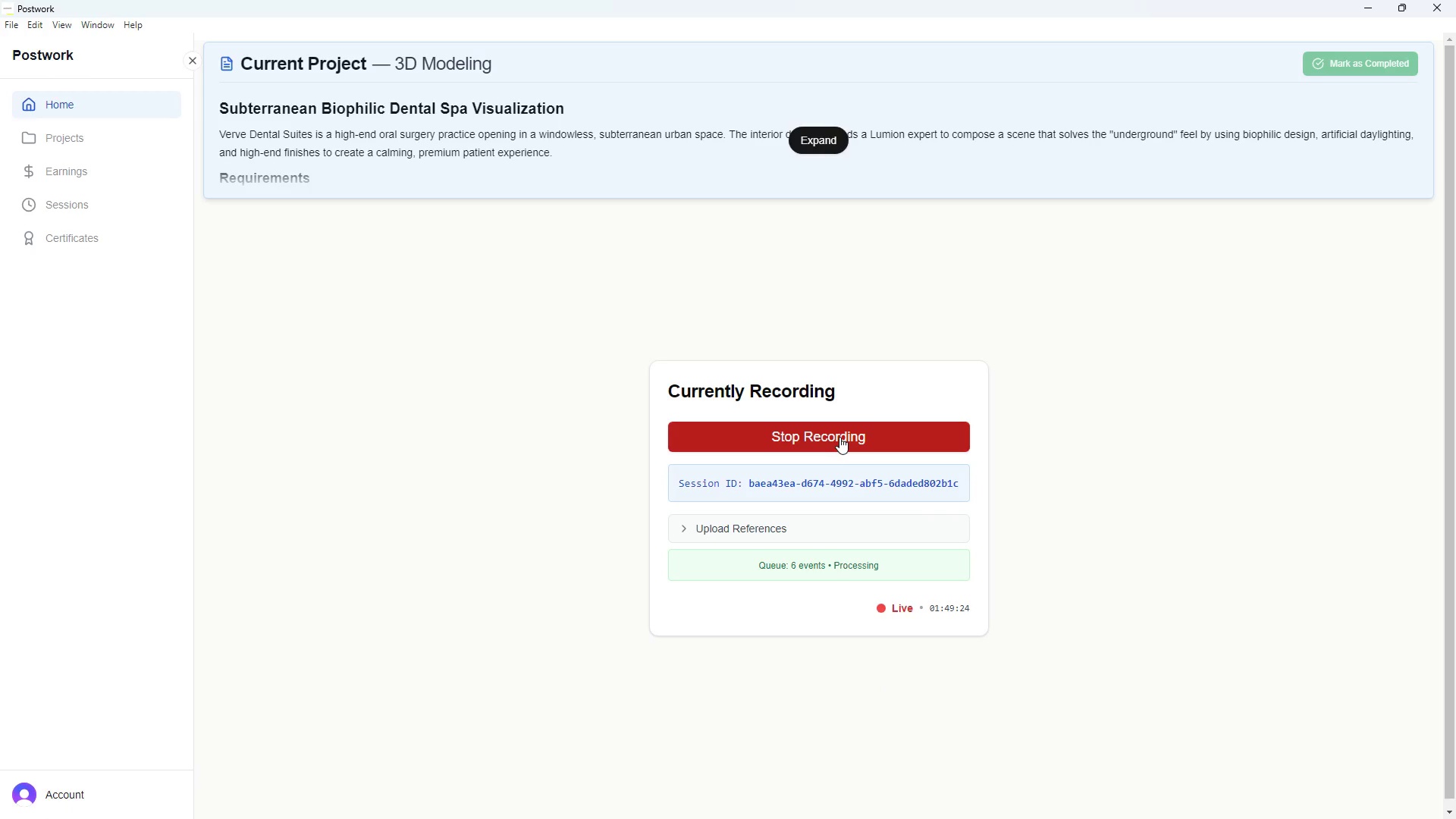 
scroll: coordinate [545, 590], scroll_direction: down, amount: 10.0
 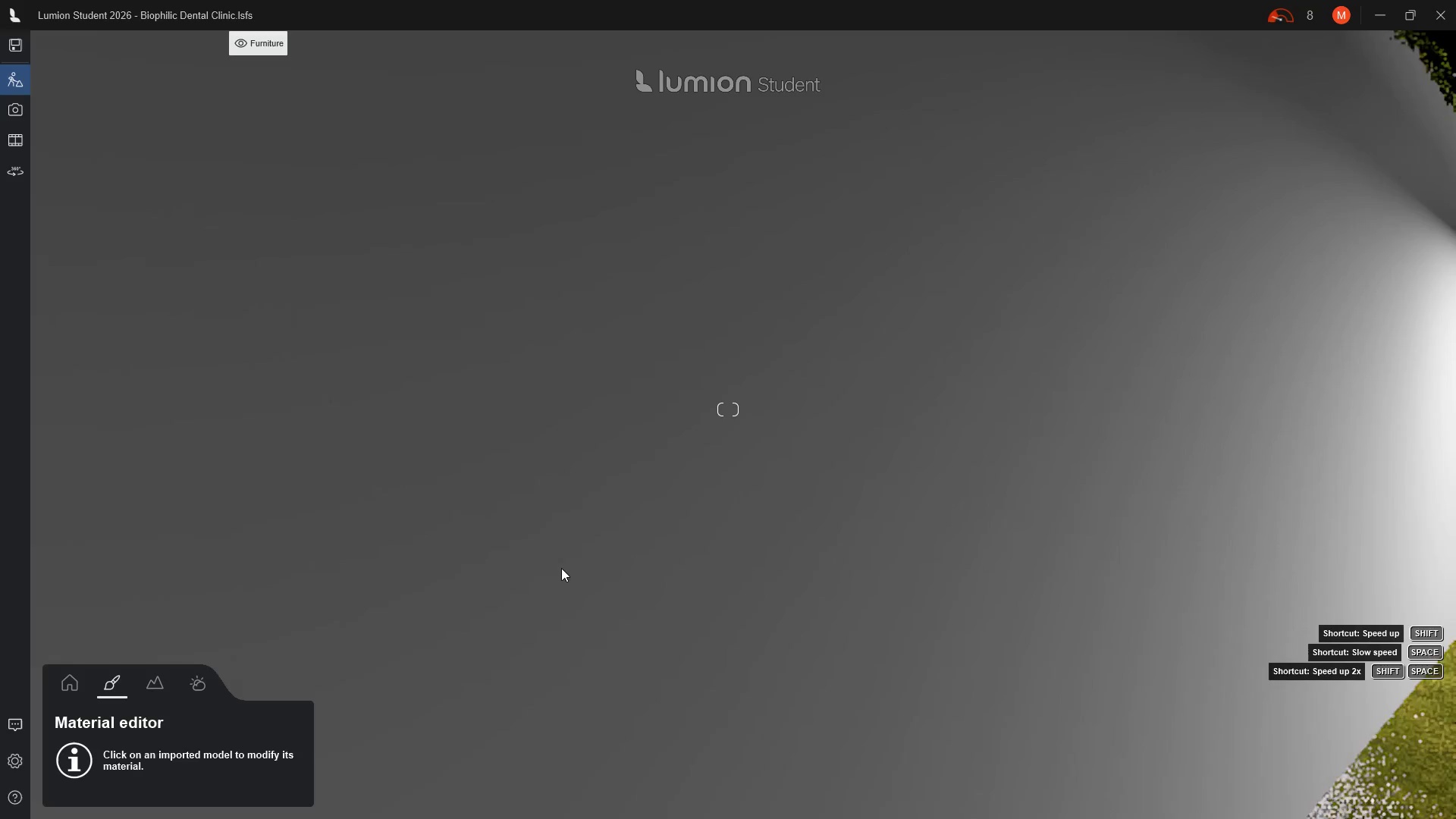 
scroll: coordinate [561, 568], scroll_direction: up, amount: 2.0
 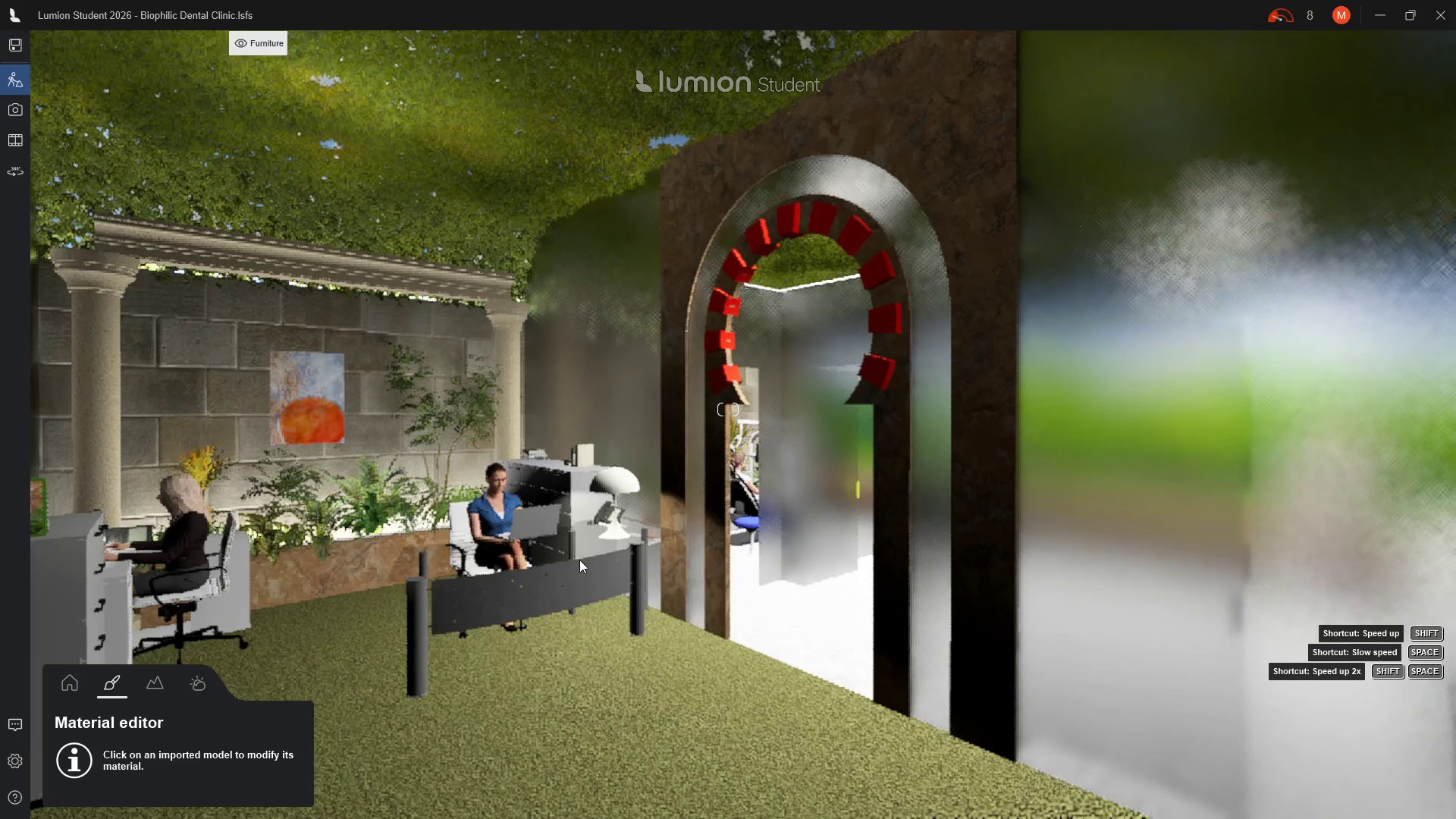 
scroll: coordinate [570, 562], scroll_direction: down, amount: 1.0
 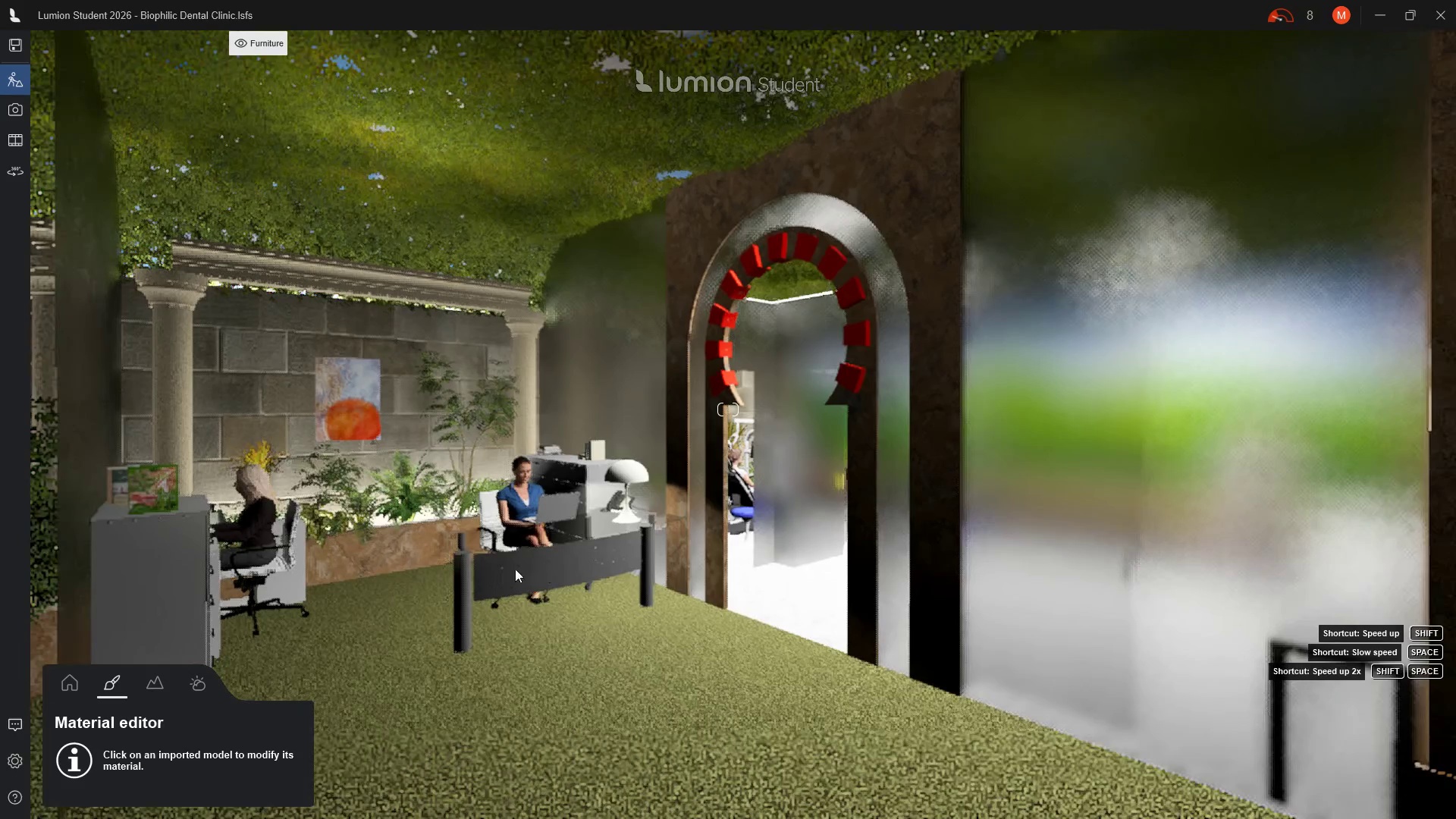 